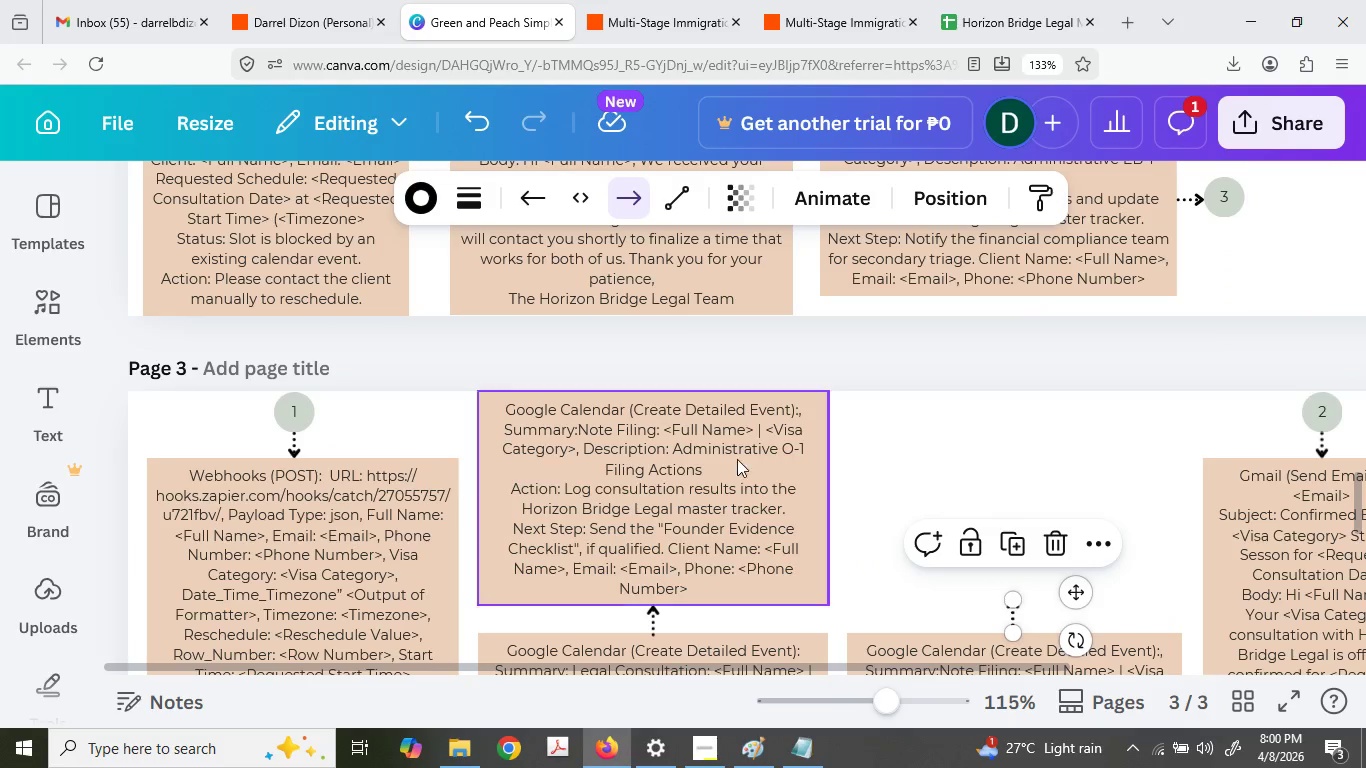 
left_click([708, 468])
 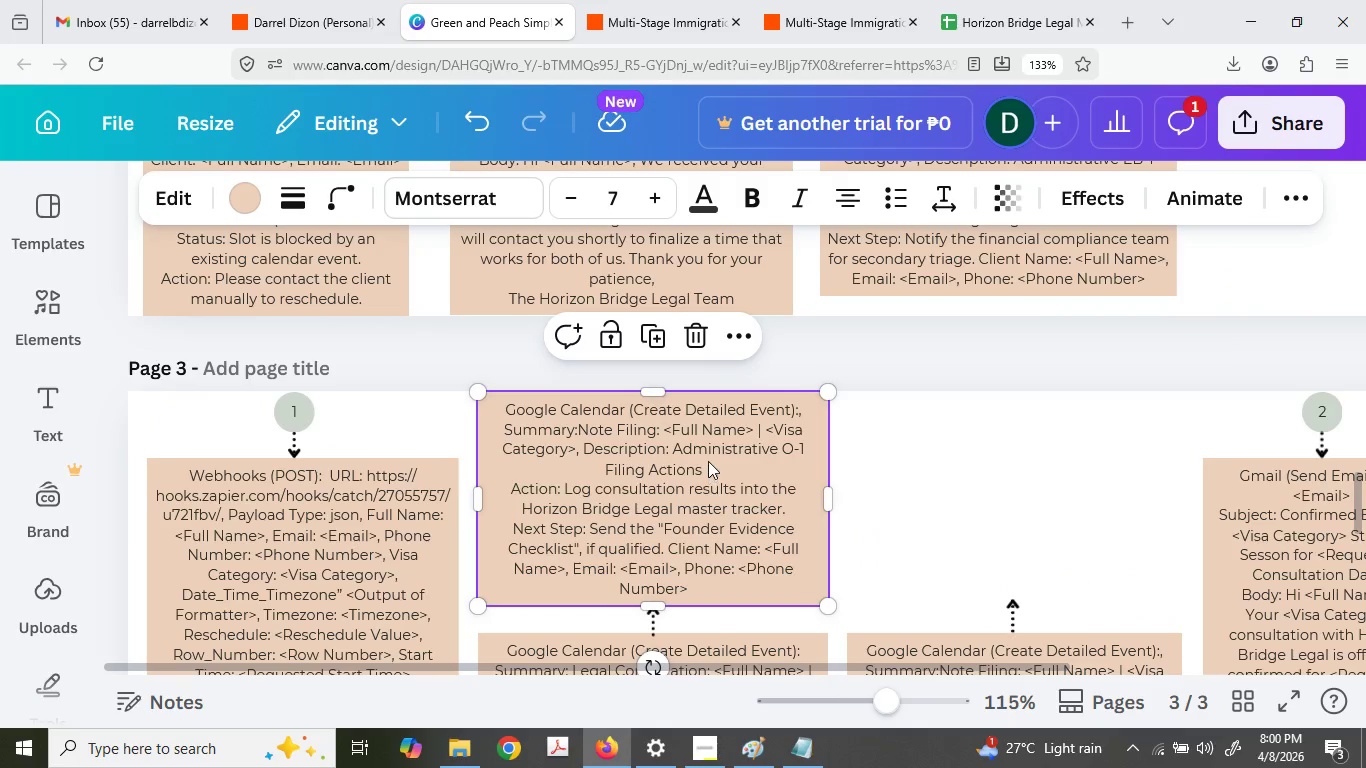 
key(Control+C)
 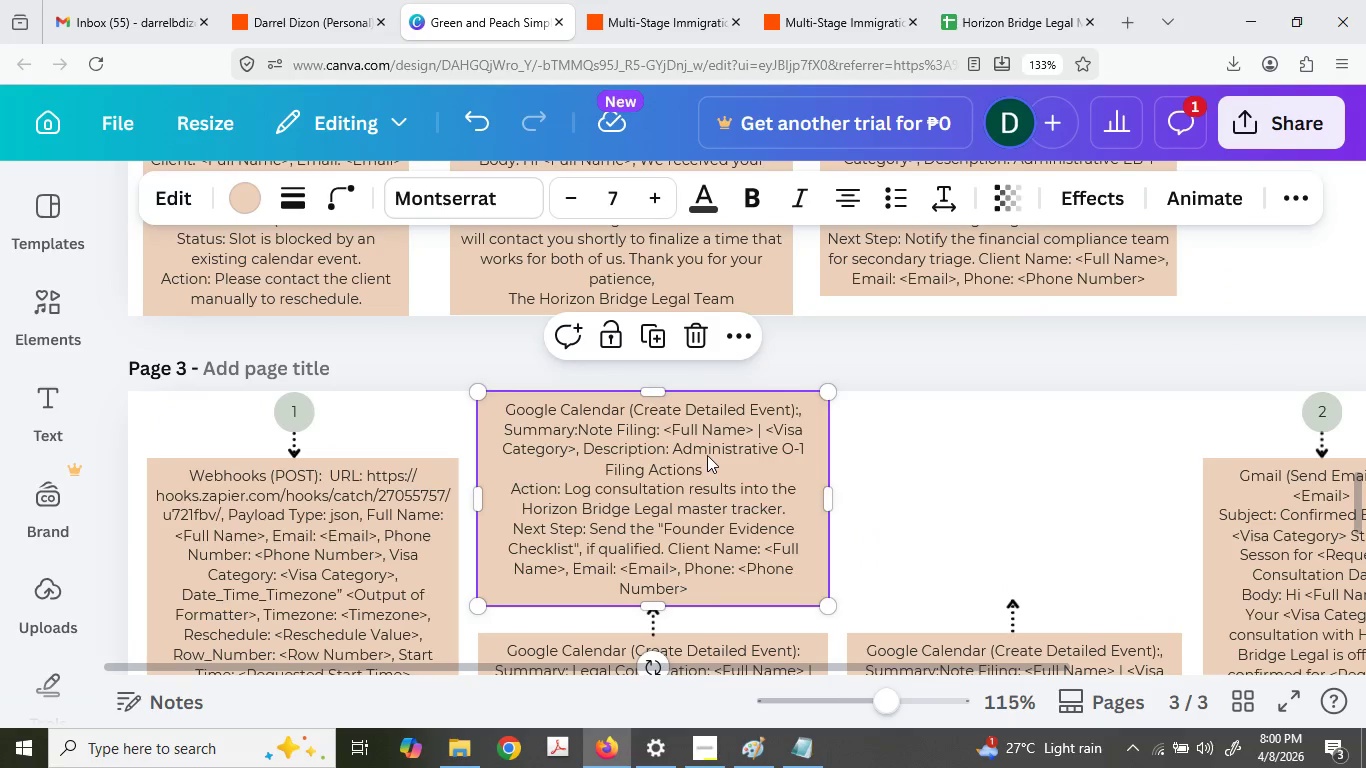 
key(Control+V)
 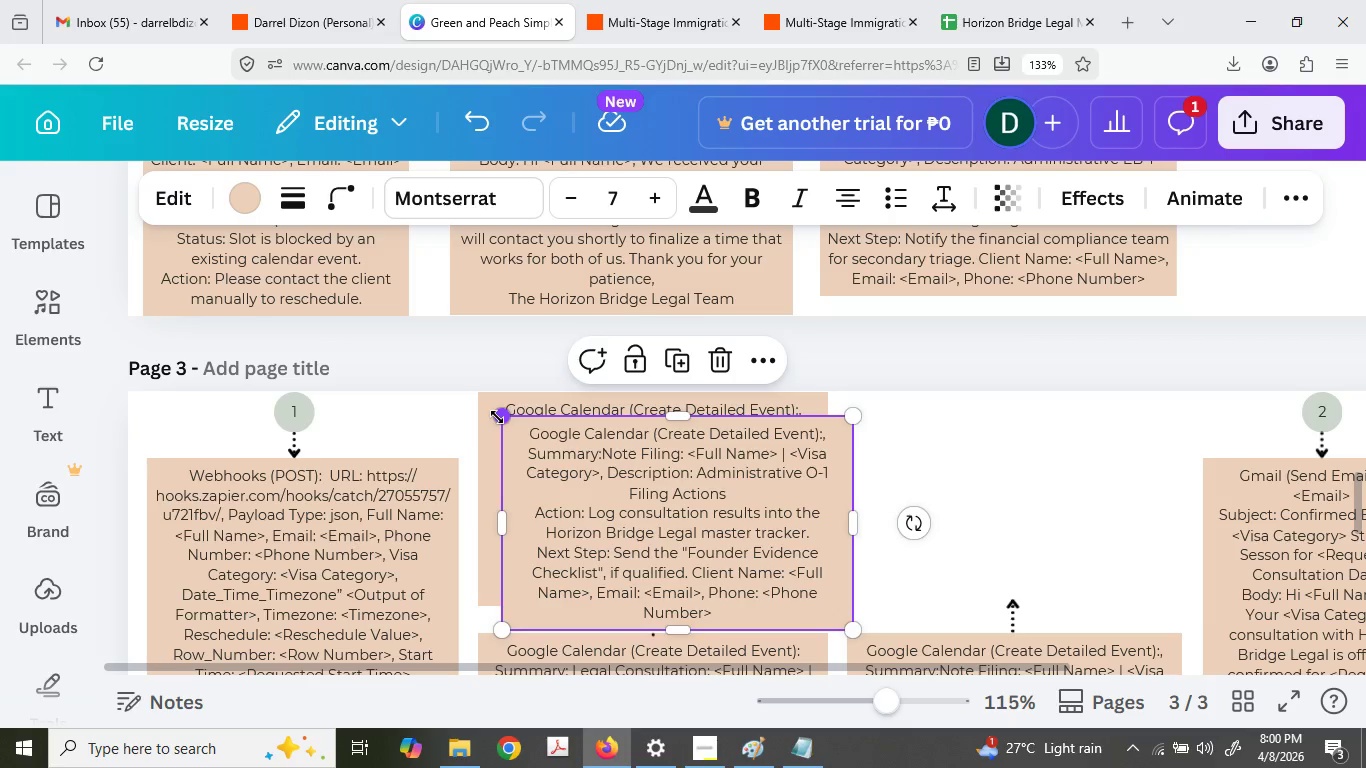 
double_click([577, 449])
 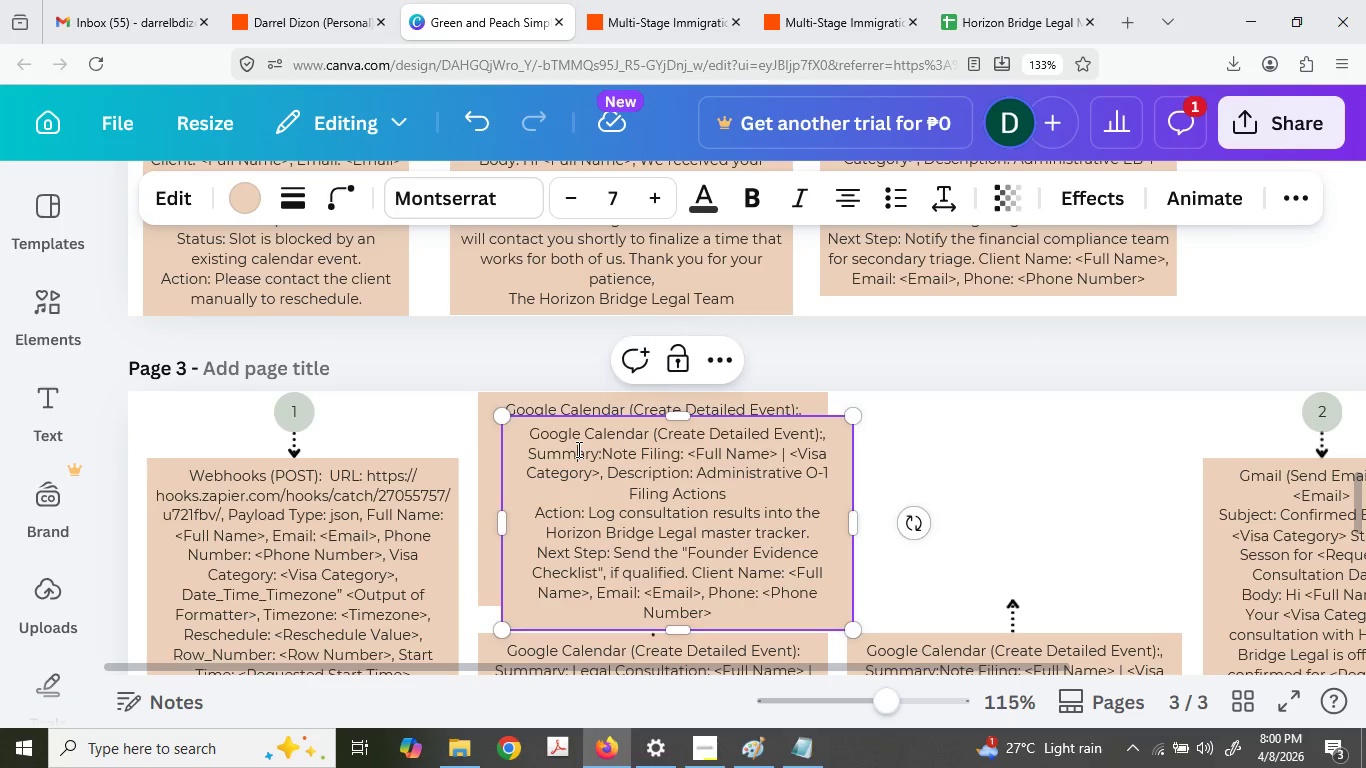 
key(Control+A)
 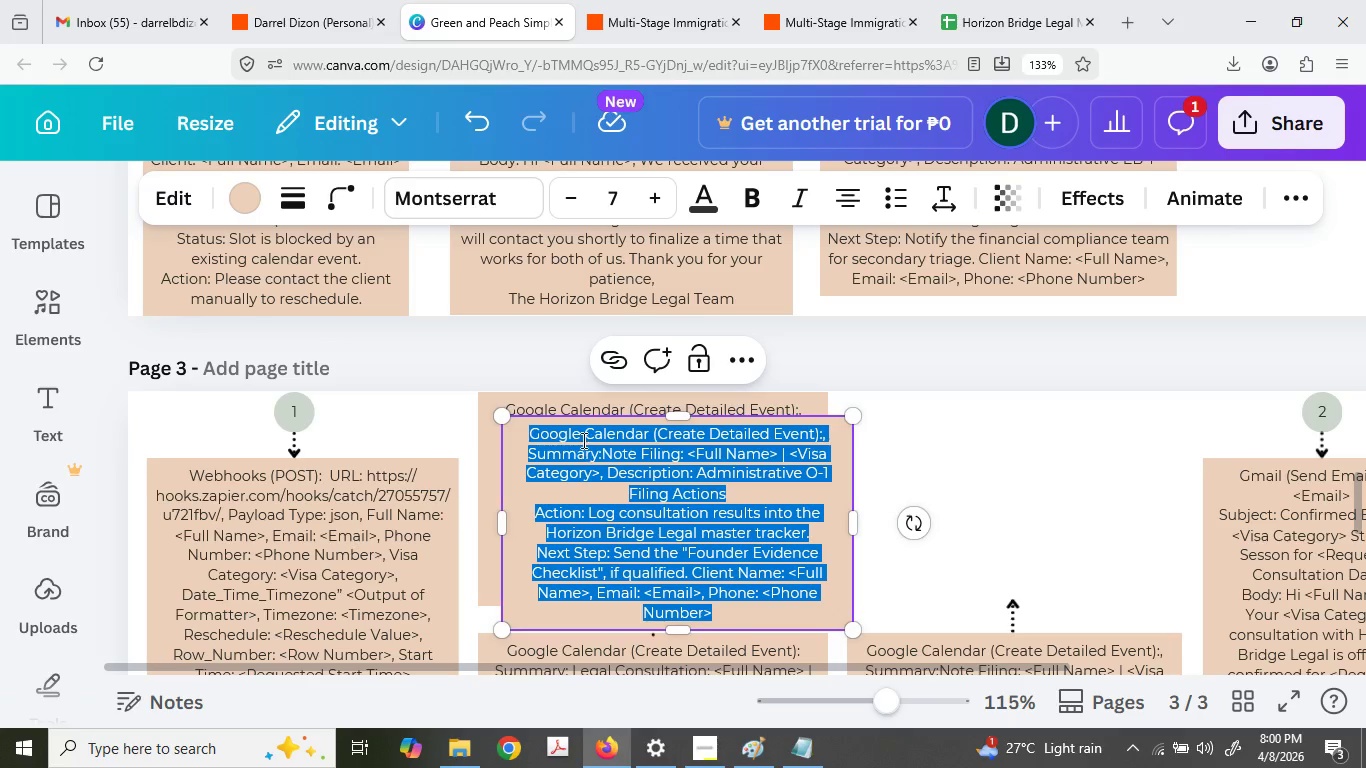 
type(Same Em)
 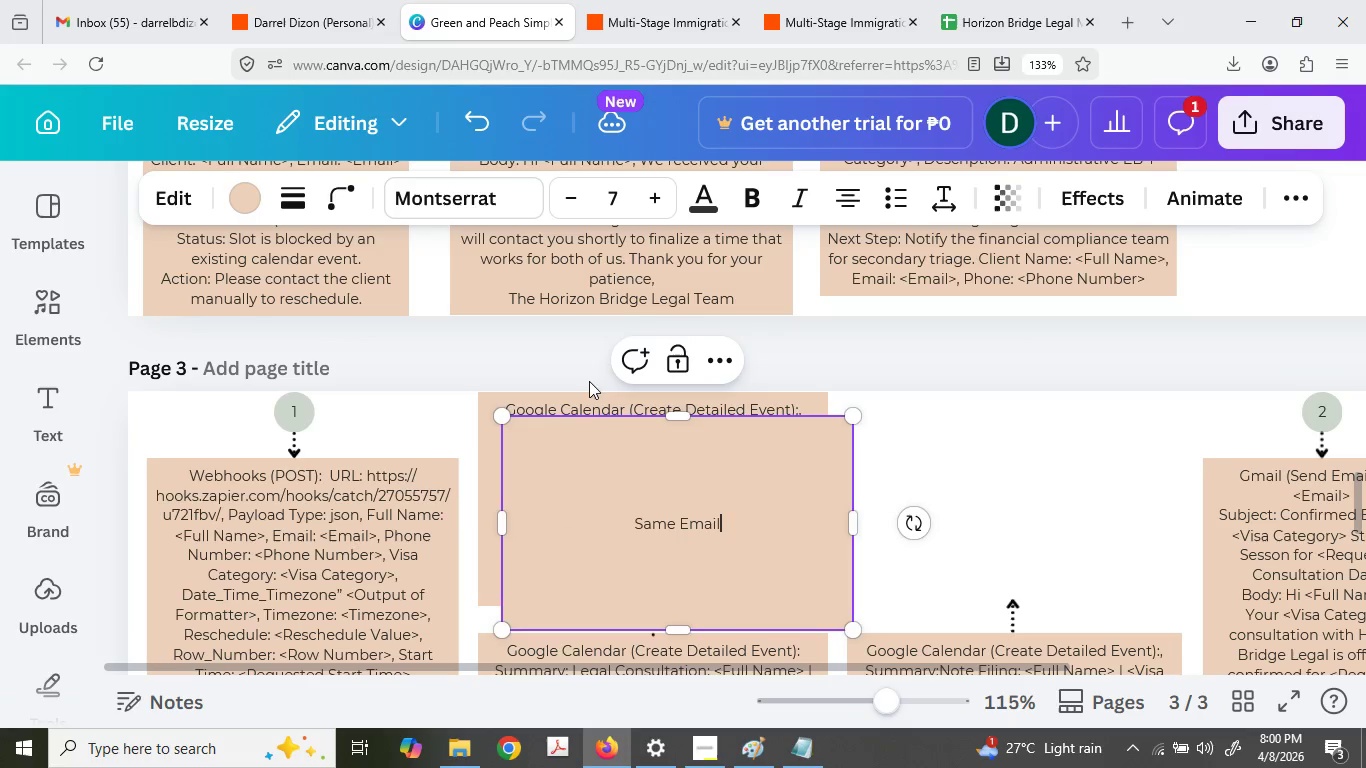 
 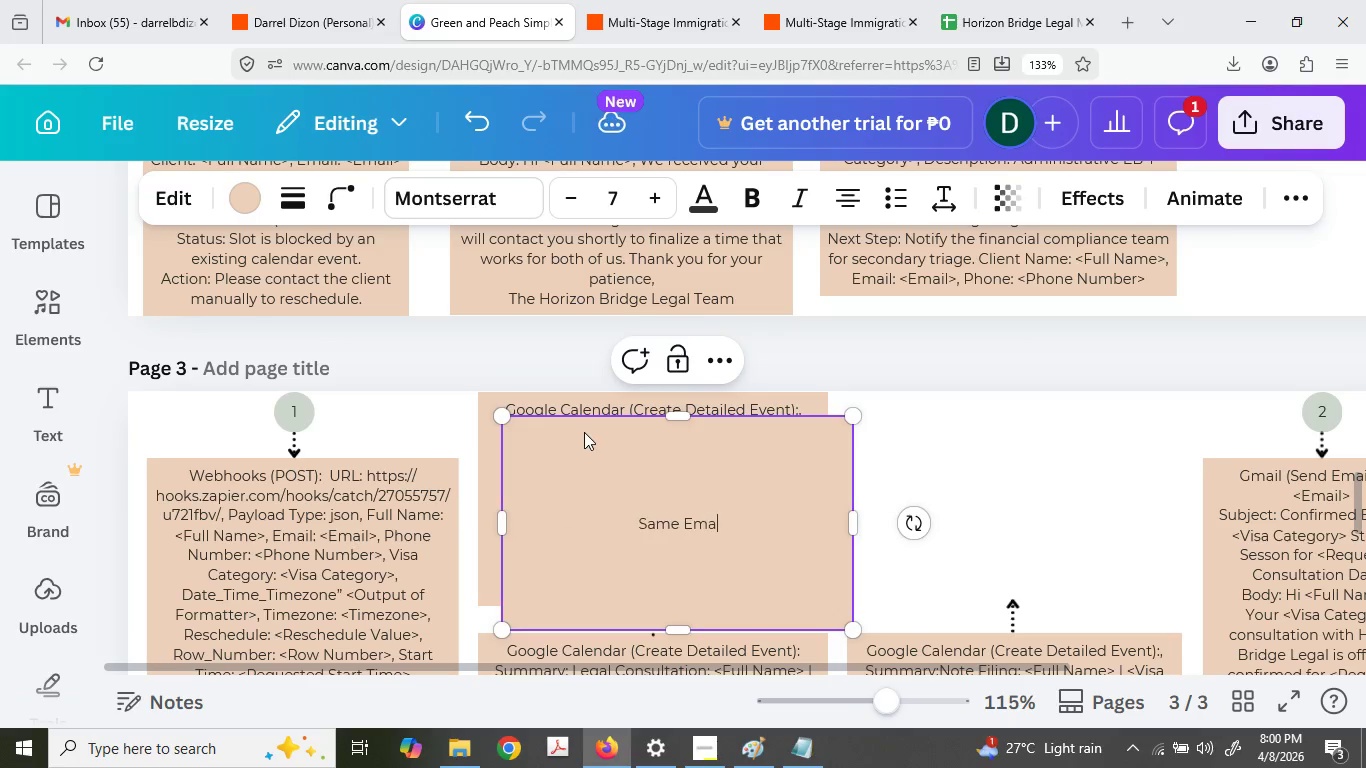 
type(ail as)
 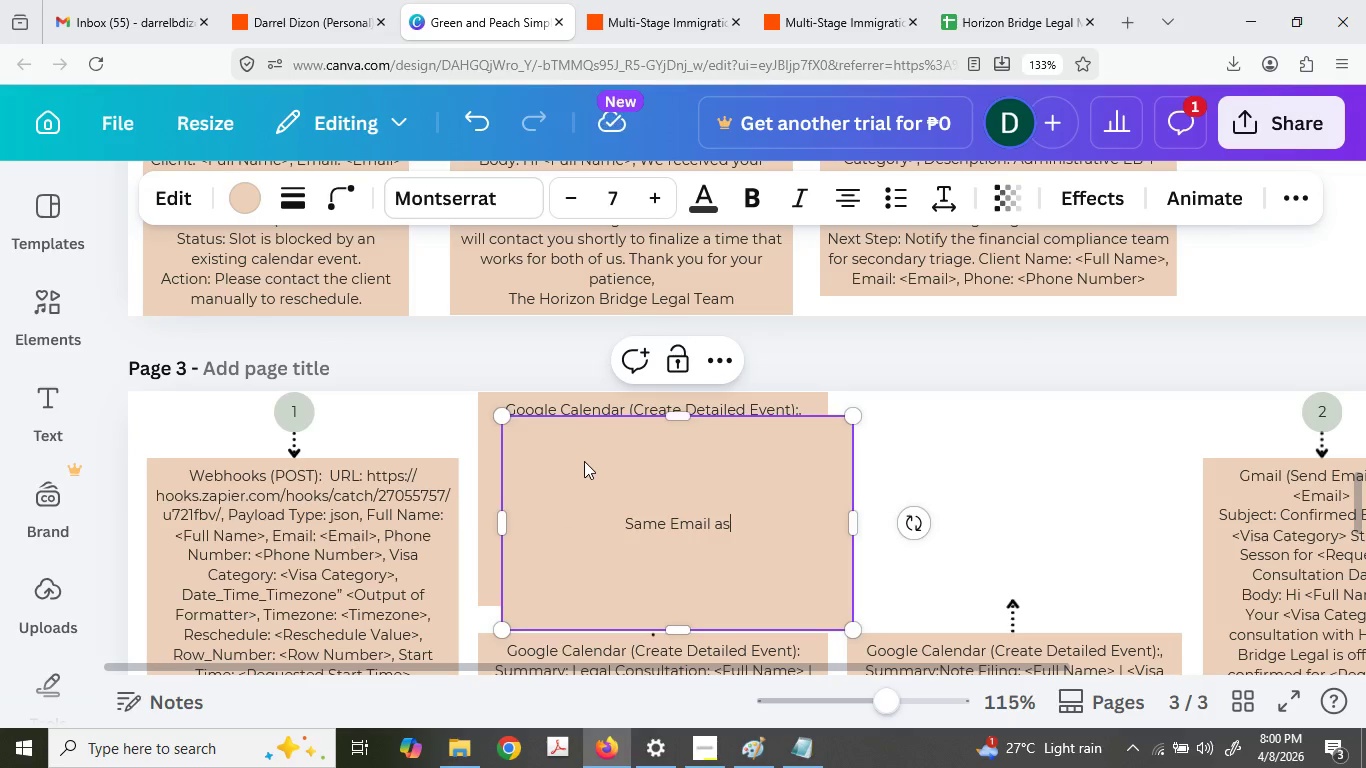 
key(Control+A)
 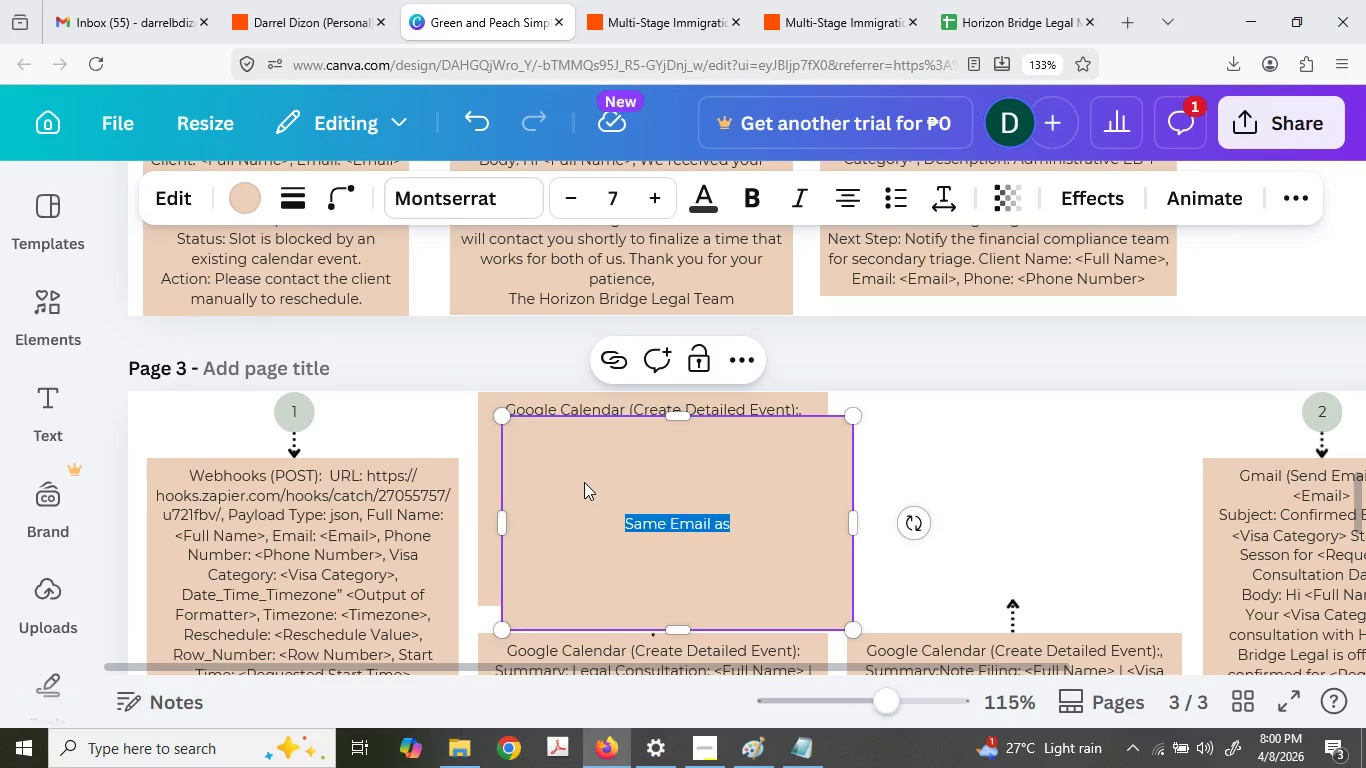 
key(Control+Z)
 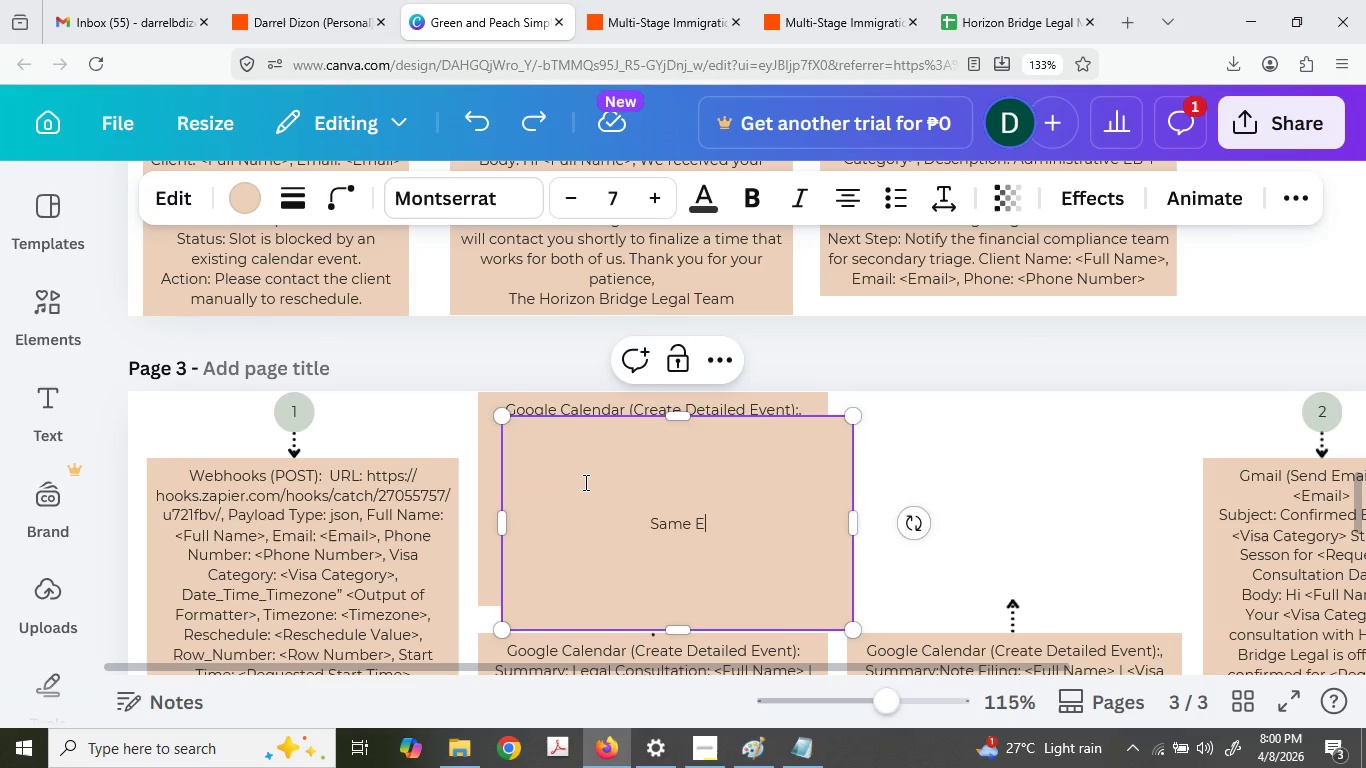 
key(Control+Z)
 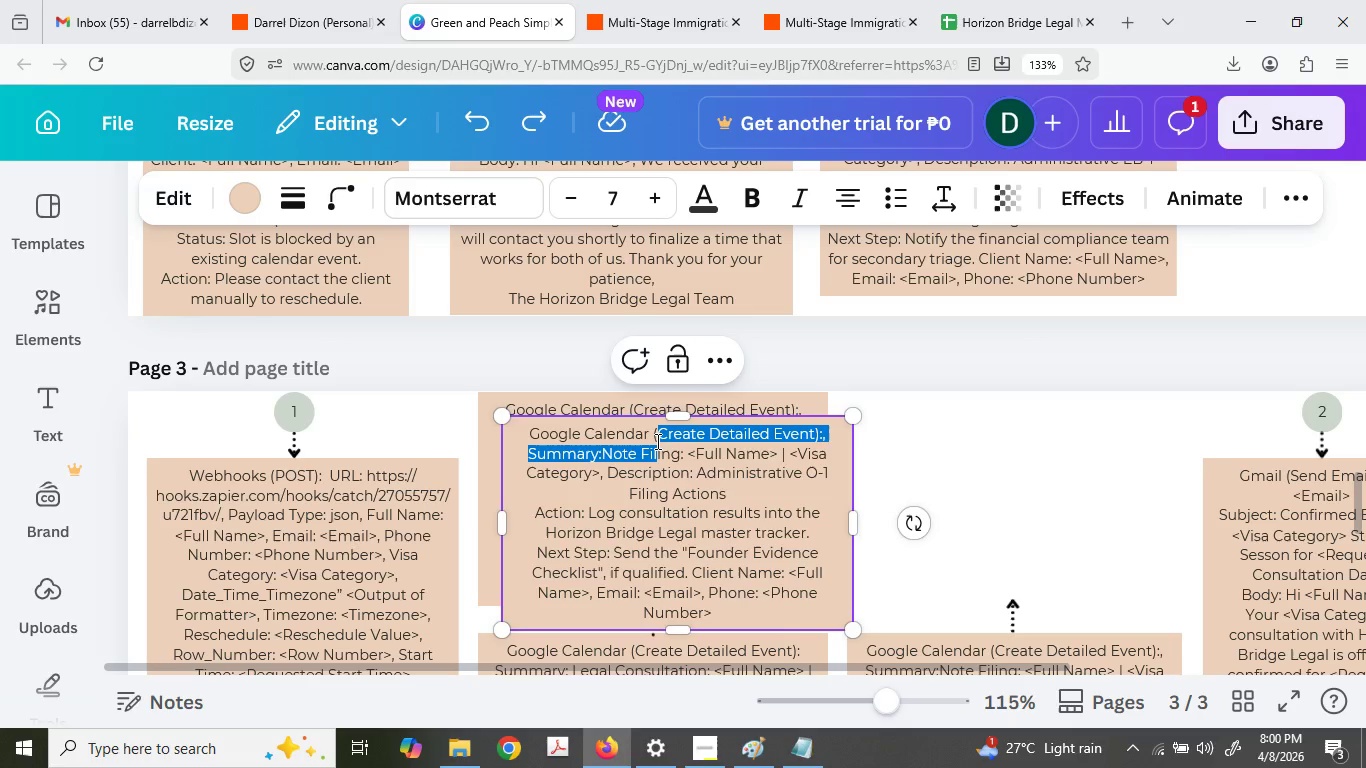 
left_click_drag(start_coordinate=[656, 444], to_coordinate=[657, 438])
 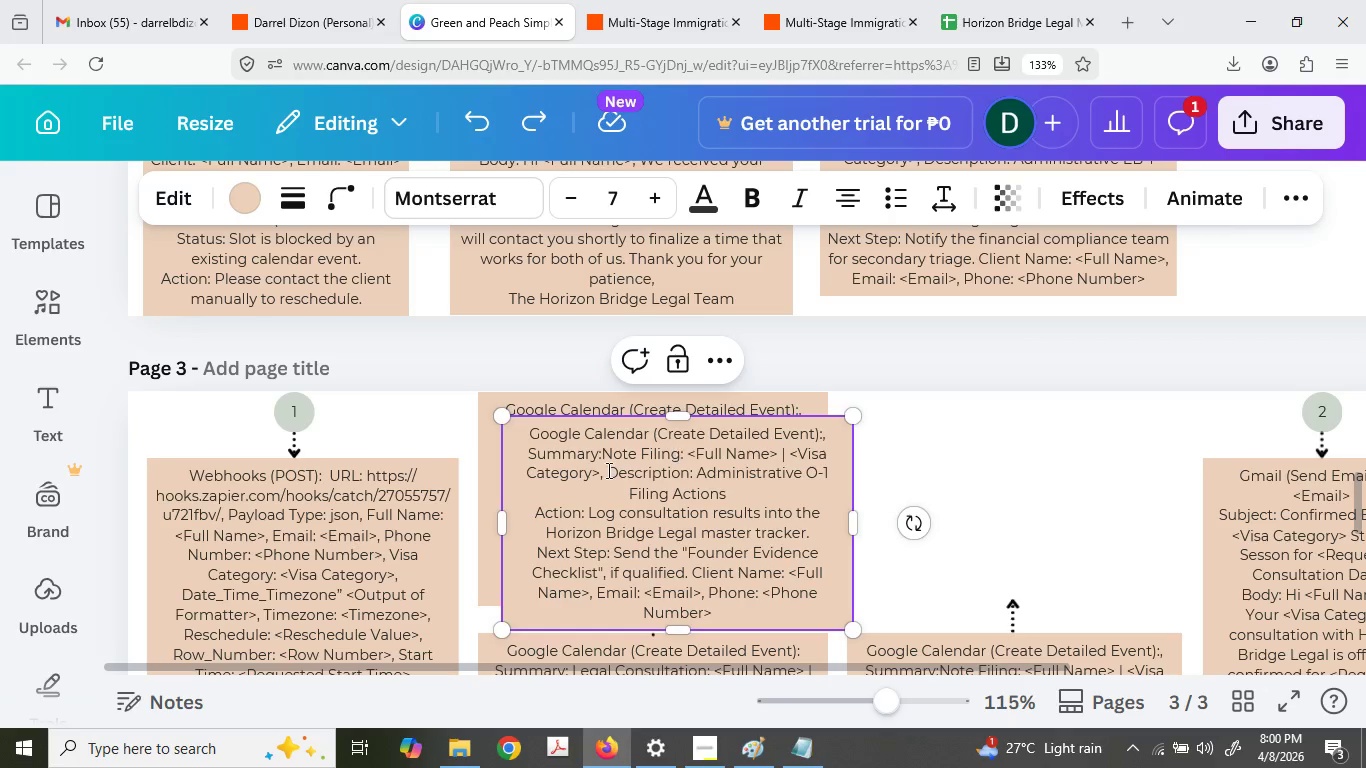 
wait(6.17)
 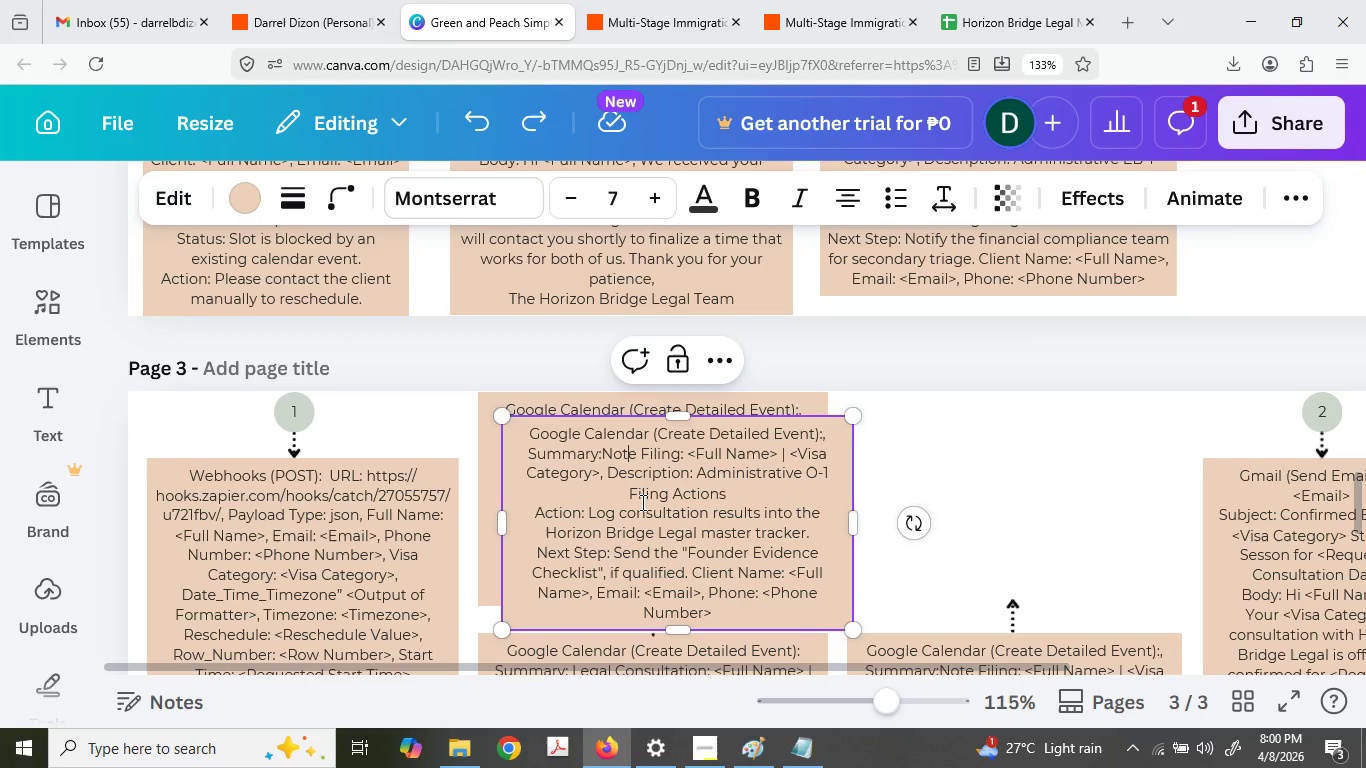 
left_click_drag(start_coordinate=[697, 466], to_coordinate=[694, 492])
 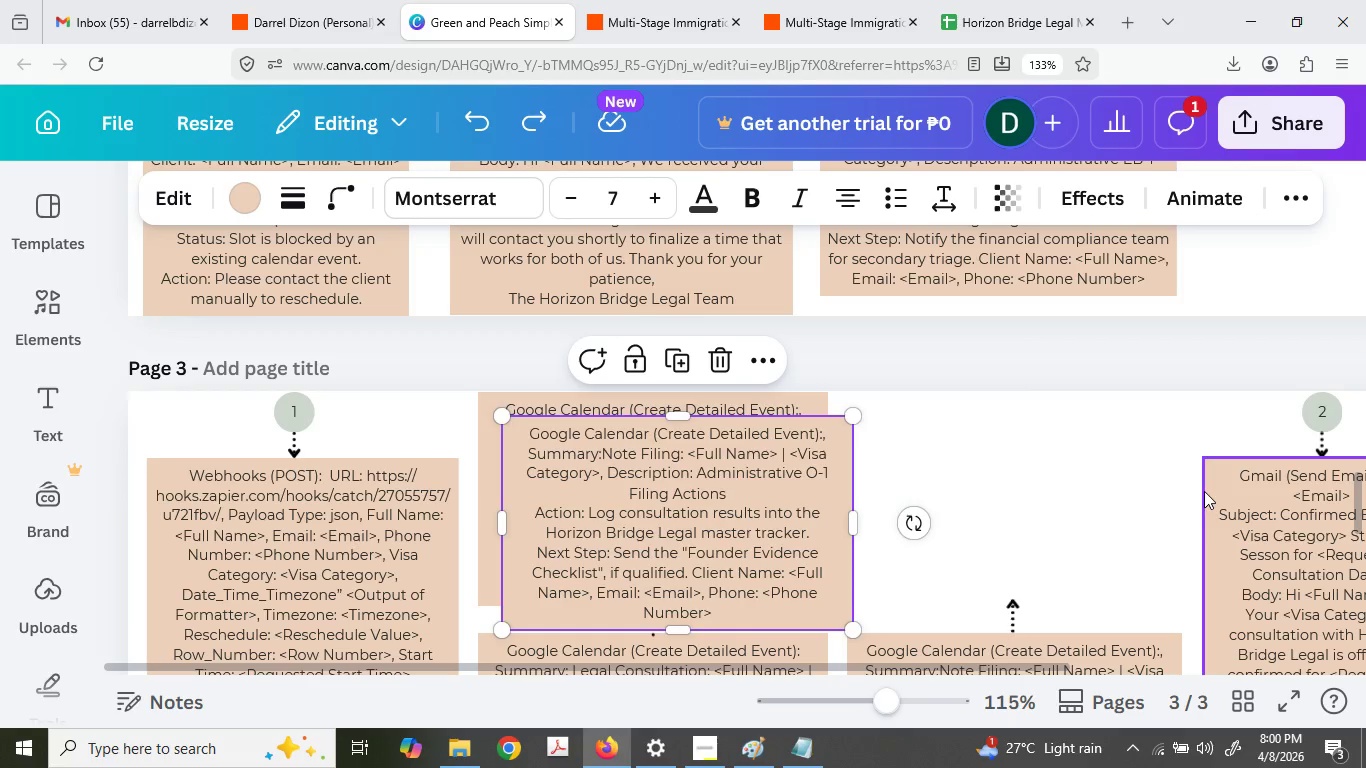 
left_click_drag(start_coordinate=[1205, 491], to_coordinate=[1251, 503])
 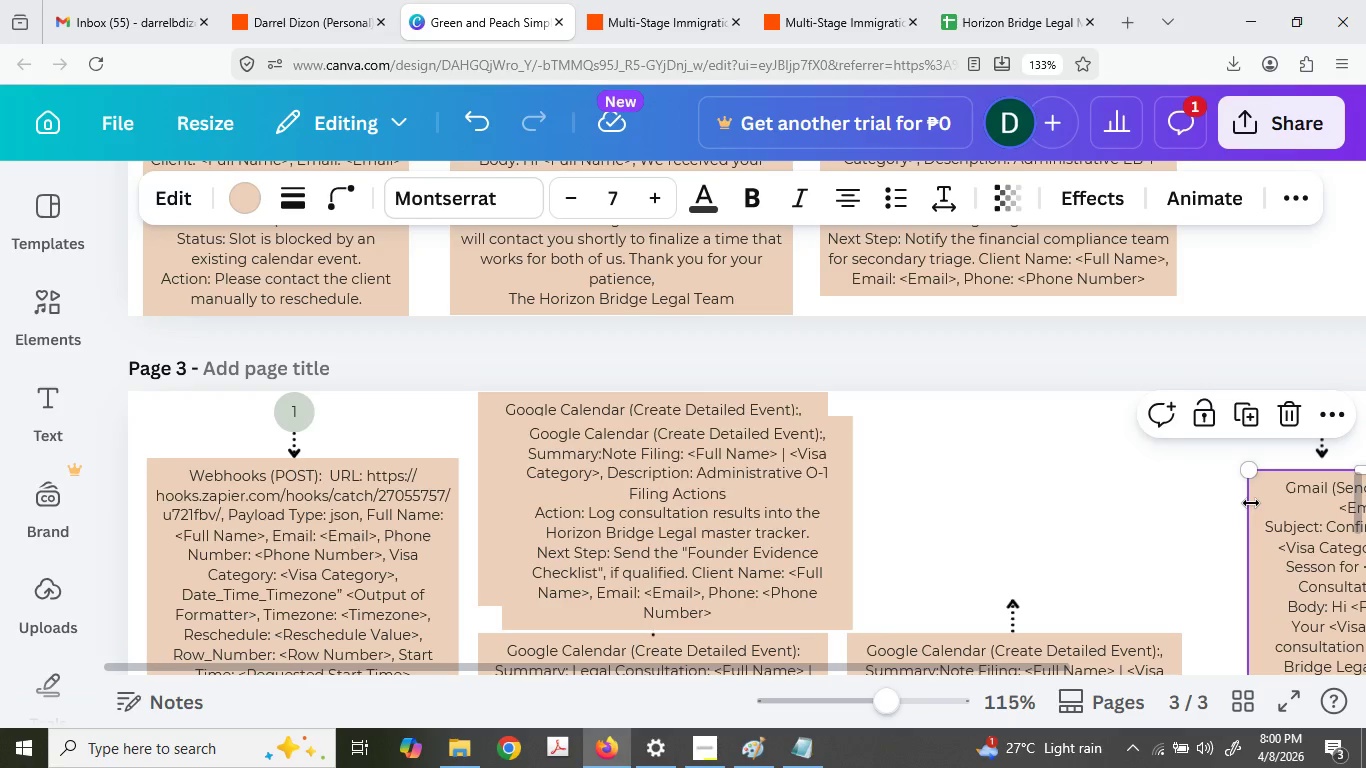 
double_click([1251, 503])
 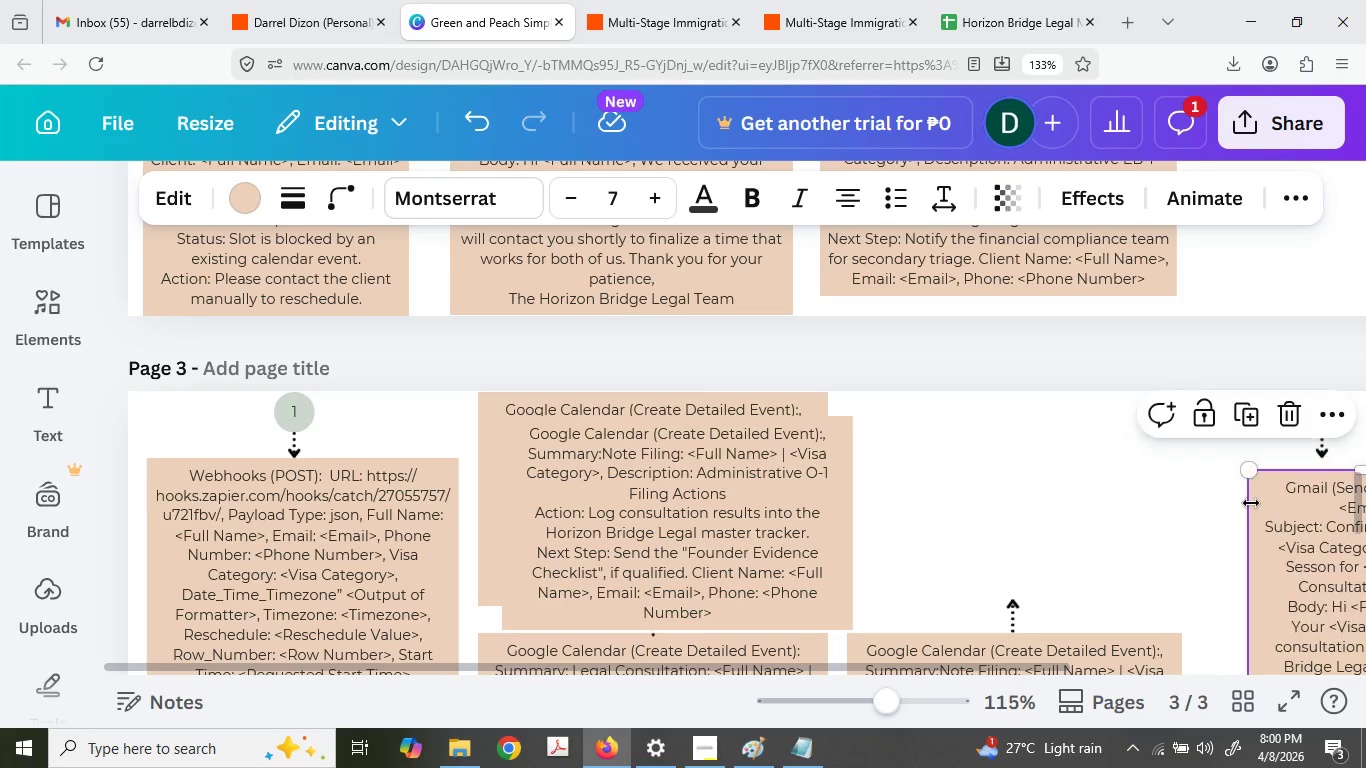 
triple_click([1251, 503])
 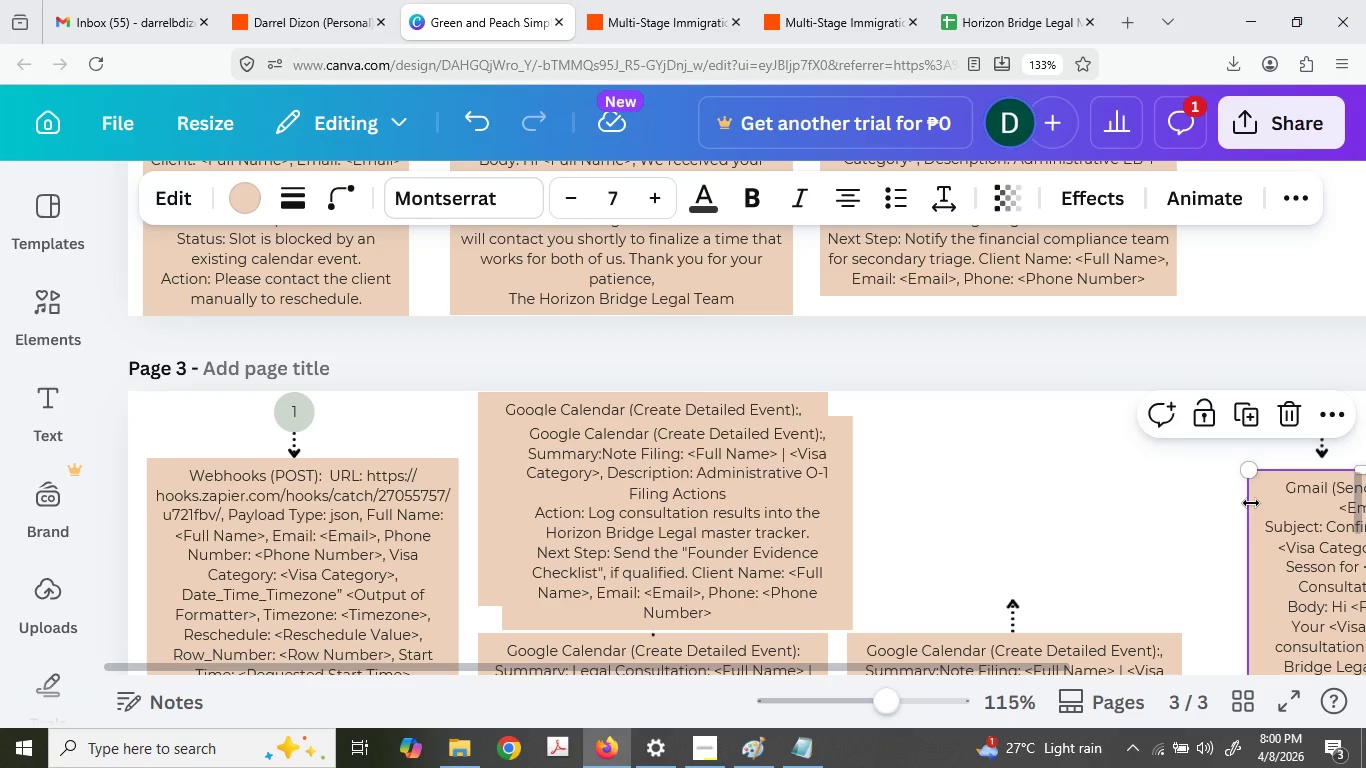 
key(Control+ControlLeft)
 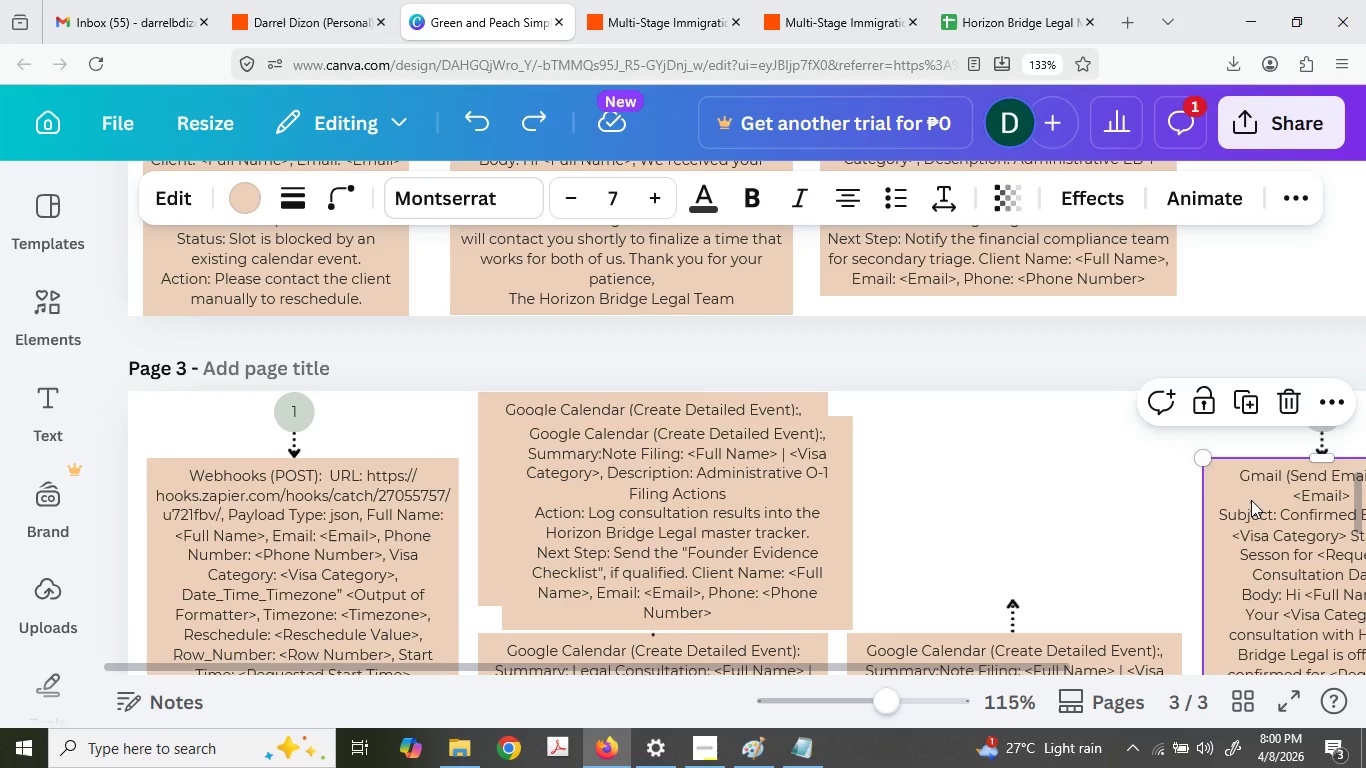 
key(Control+Z)
 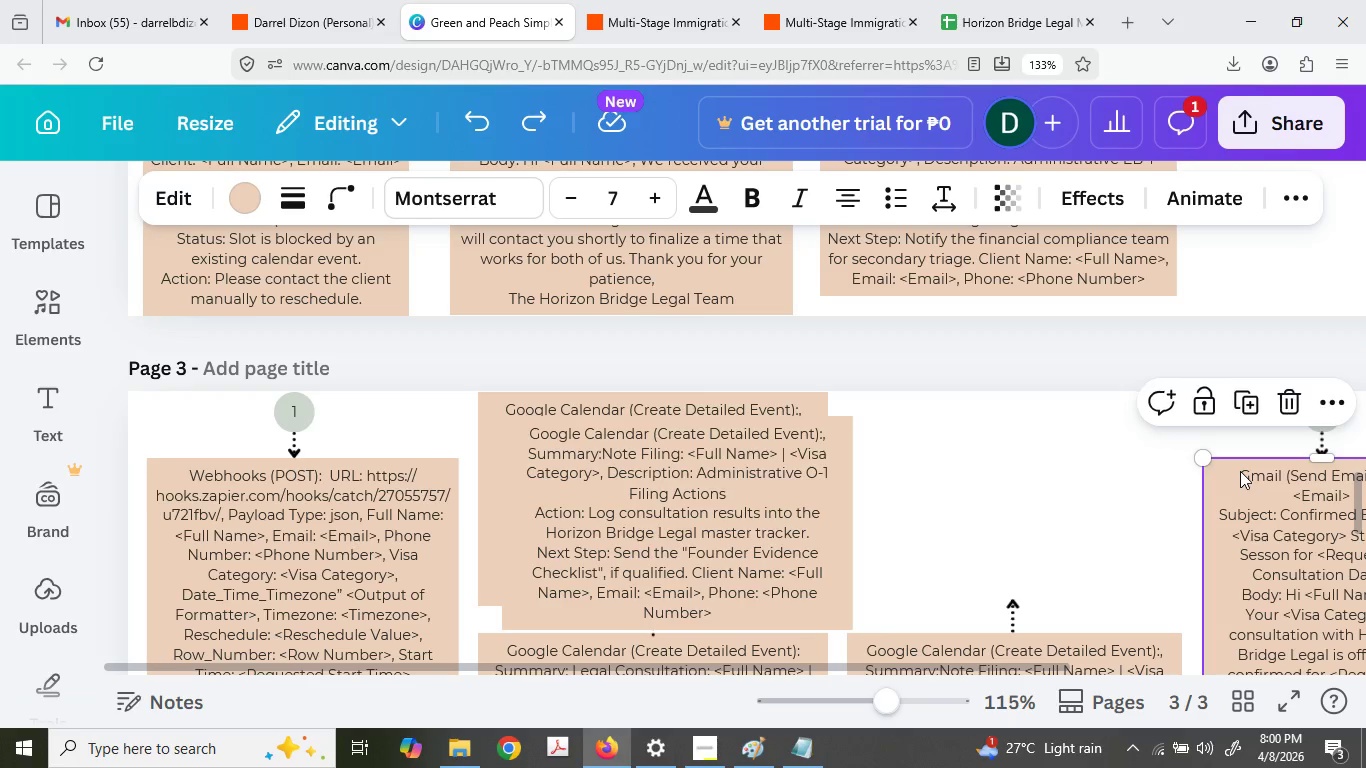 
double_click([1240, 471])
 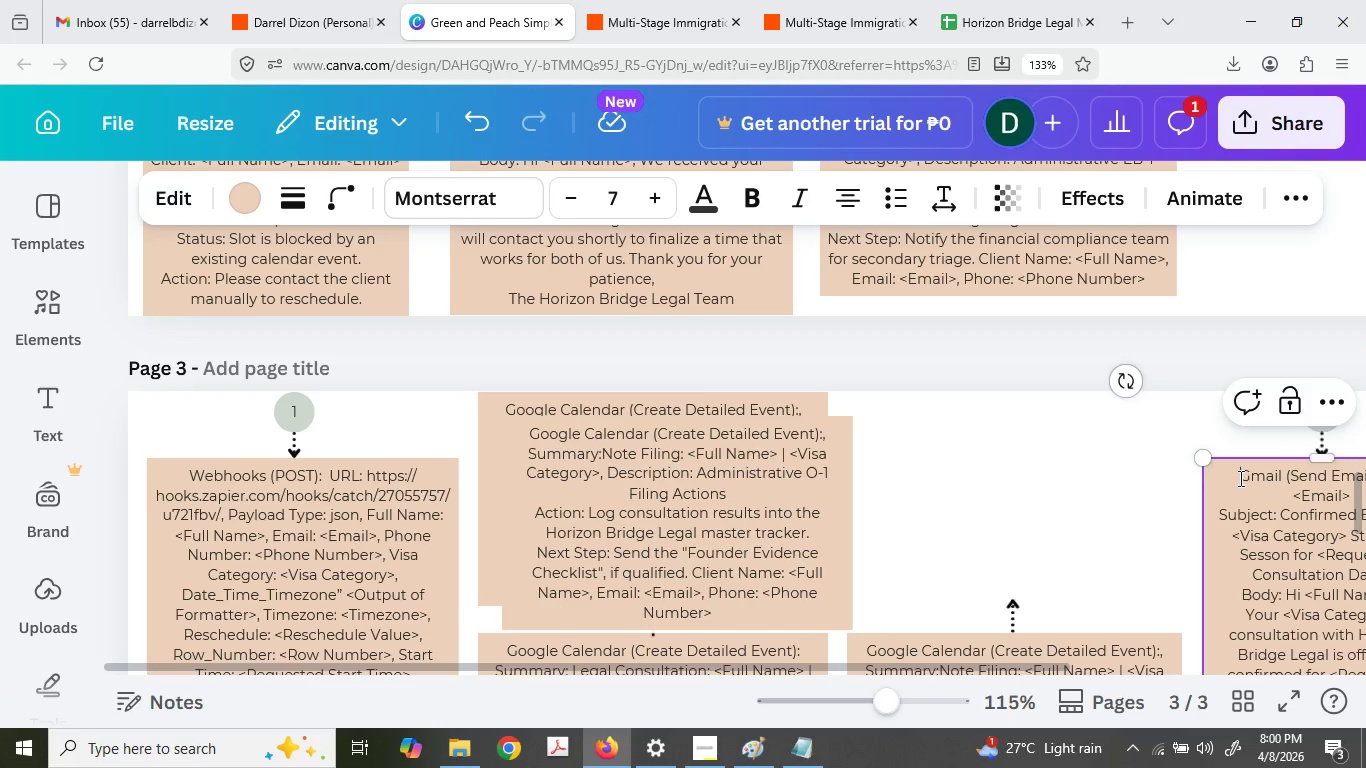 
left_click_drag(start_coordinate=[1239, 478], to_coordinate=[1365, 501])
 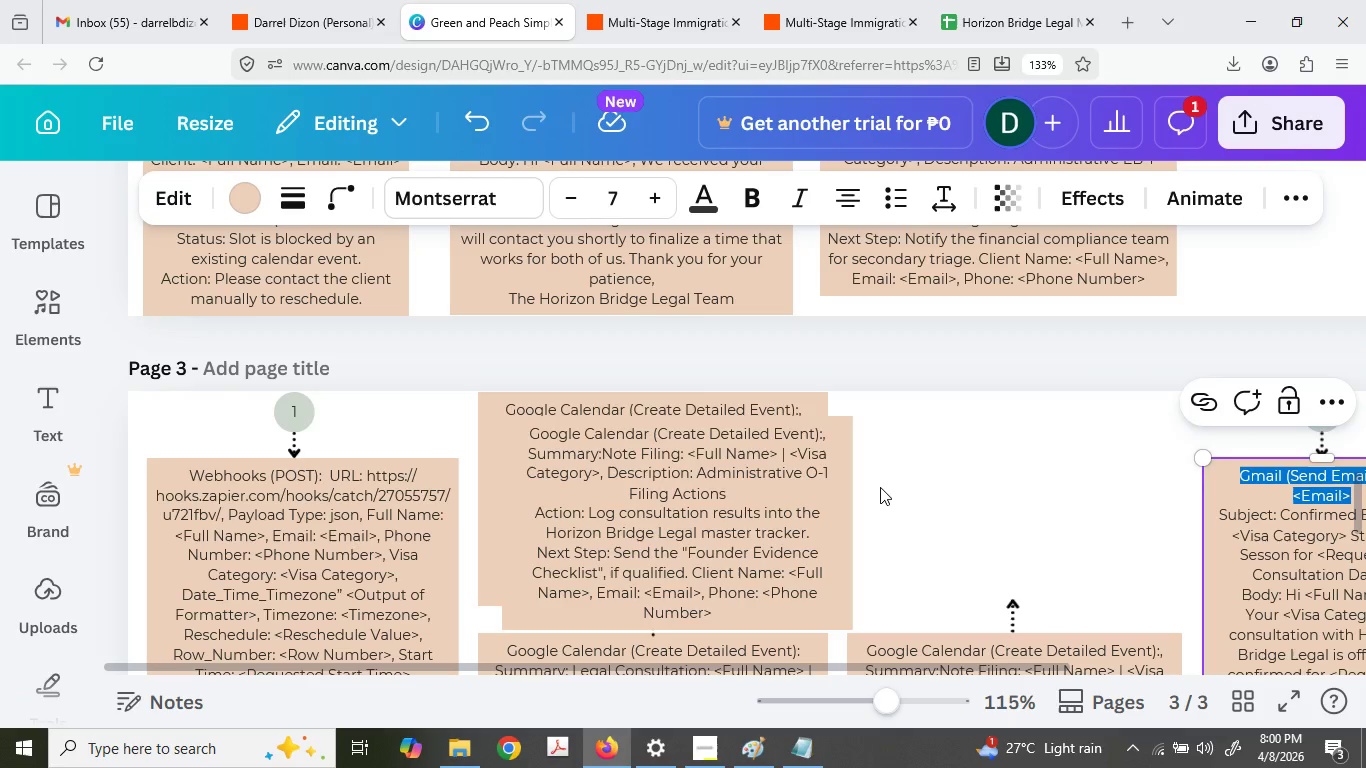 
key(Control+C)
 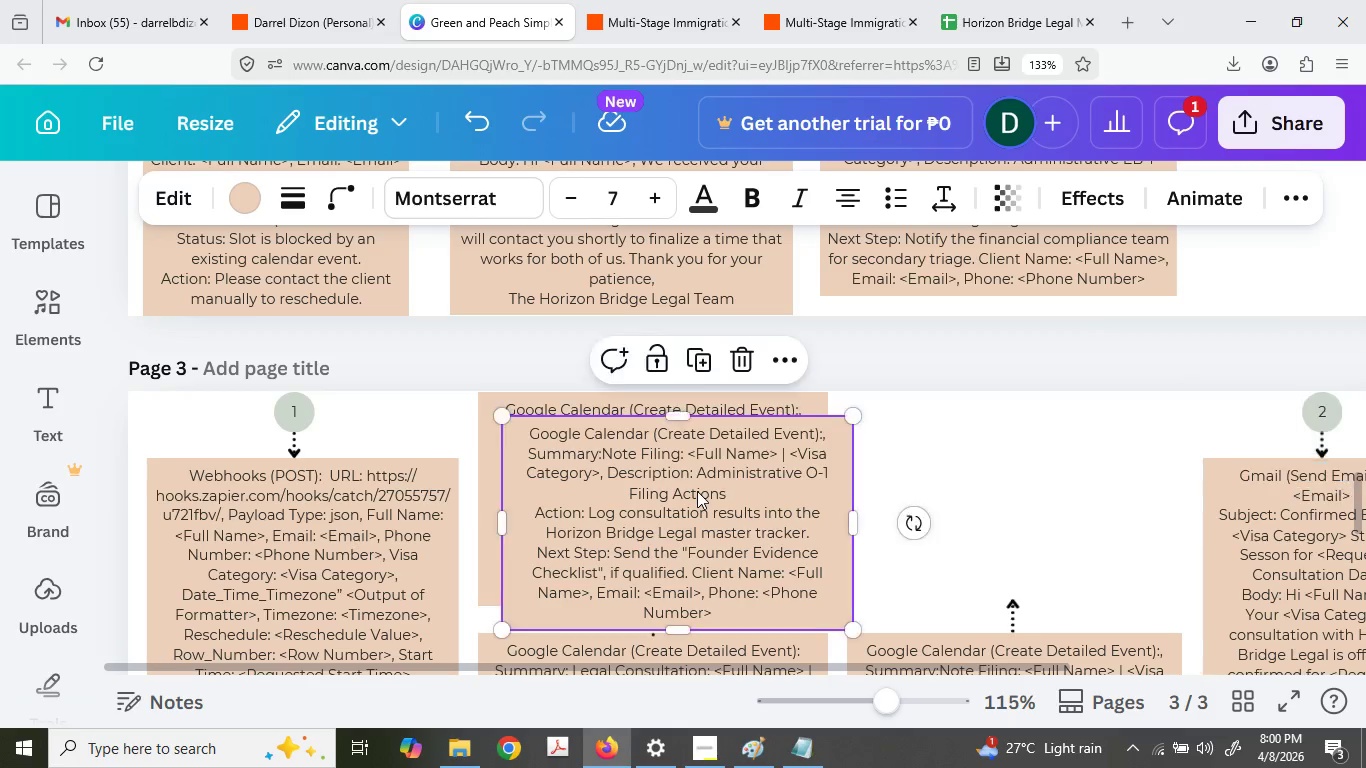 
double_click([697, 491])
 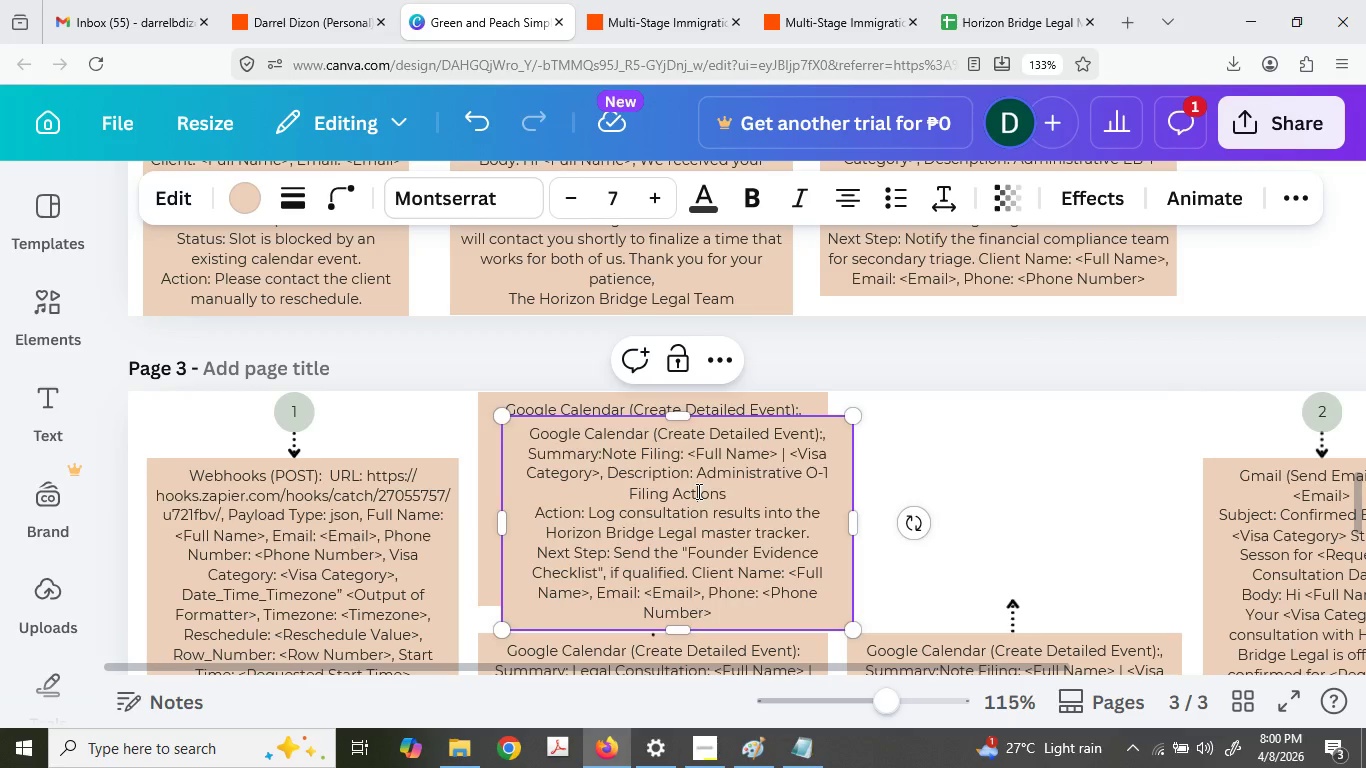 
key(Control+A)
 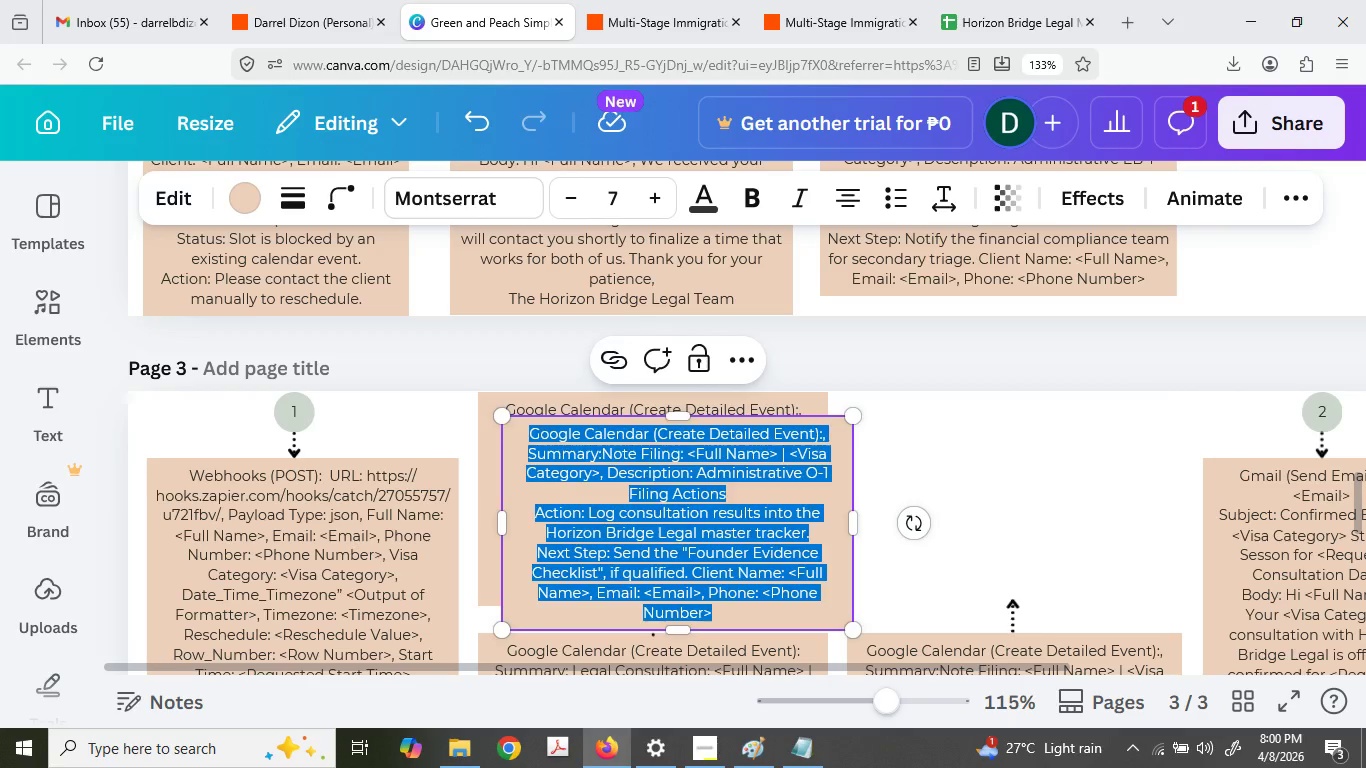 
key(Control+V)
 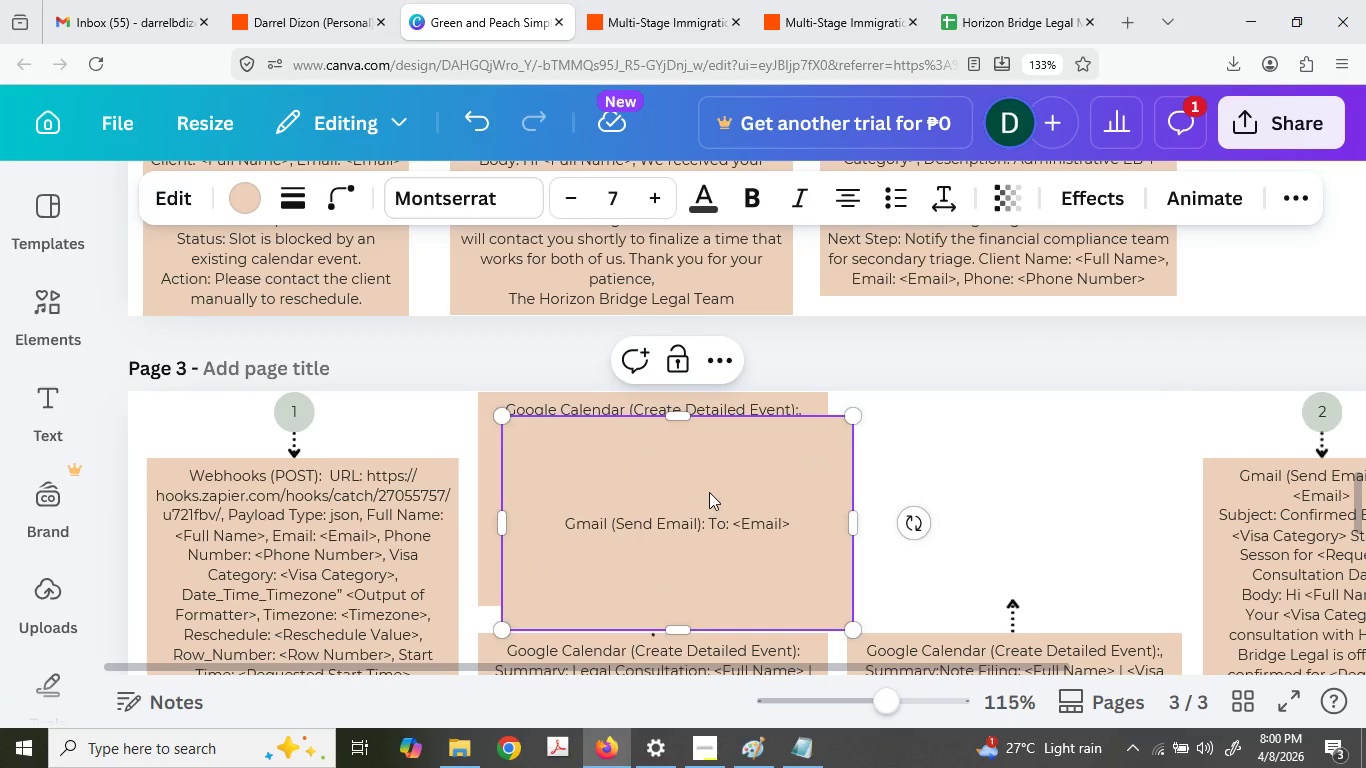 
key(Shift+Semicolon)
 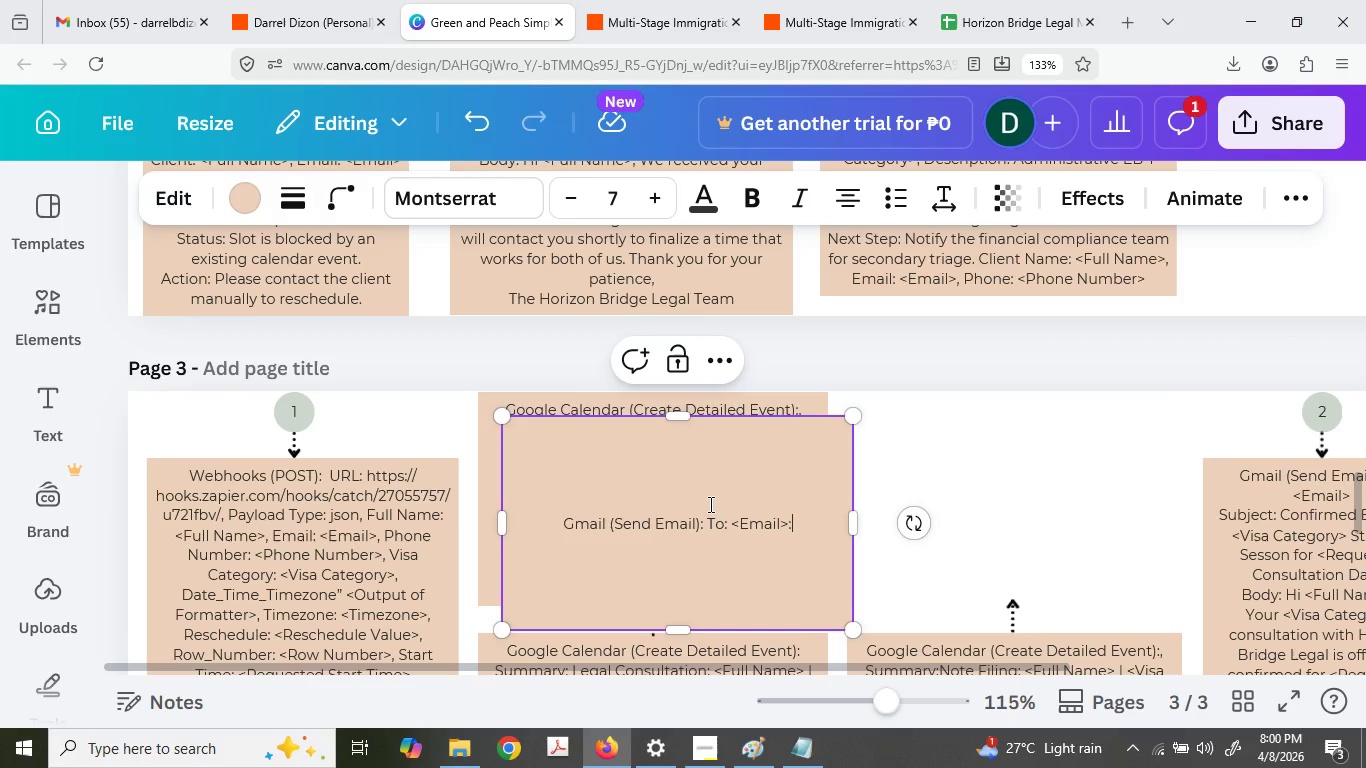 
key(Shift+Enter)
 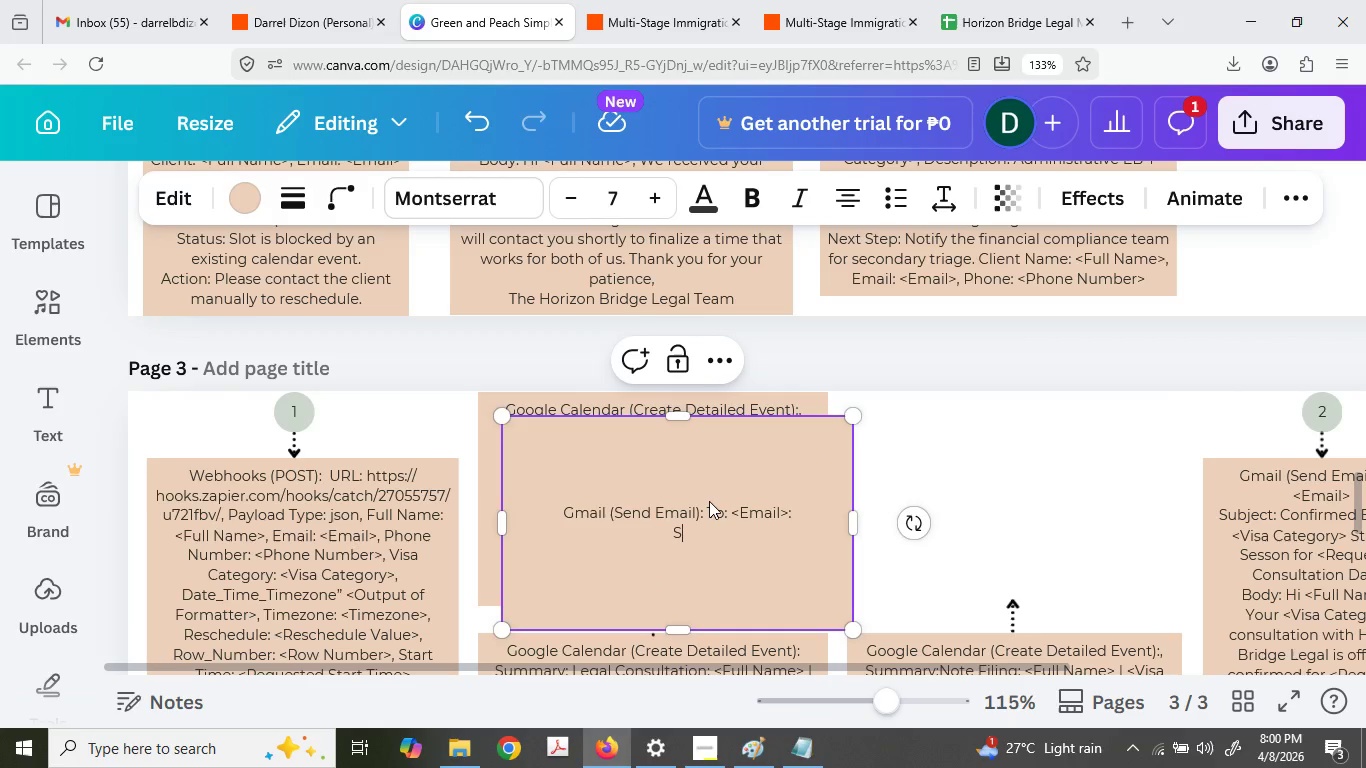 
type(Same co)
 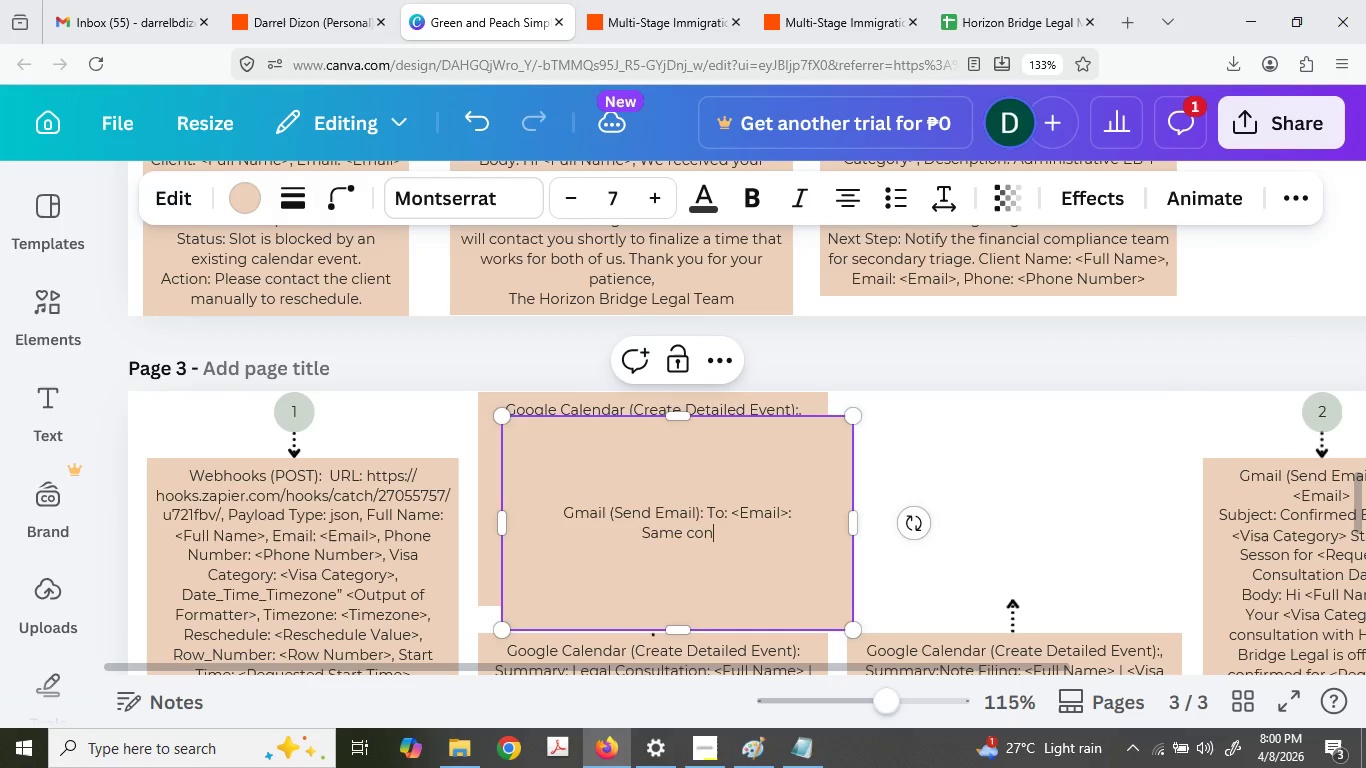 
type(ntent as%)
key(Backspace)
type( 4)
 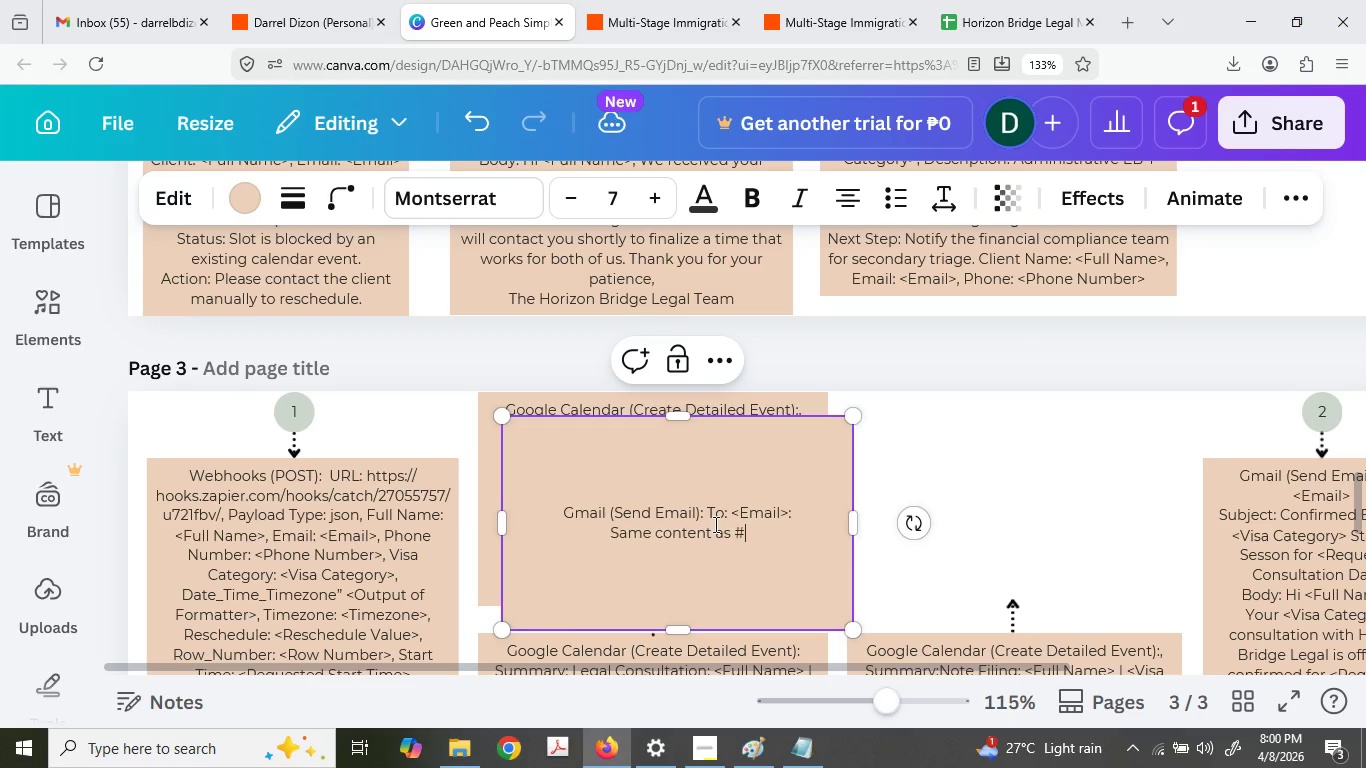 
key(Backspace)
type(#2)
 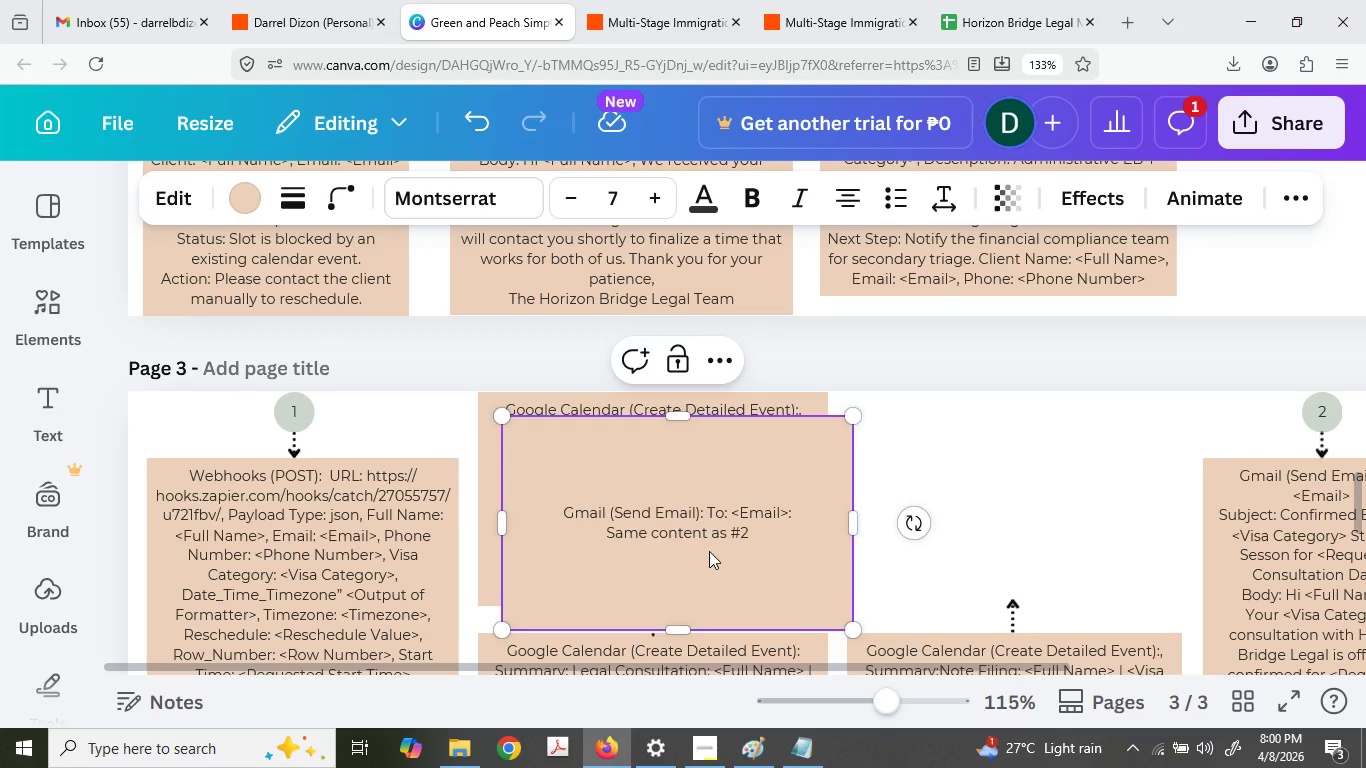 
type( with)
 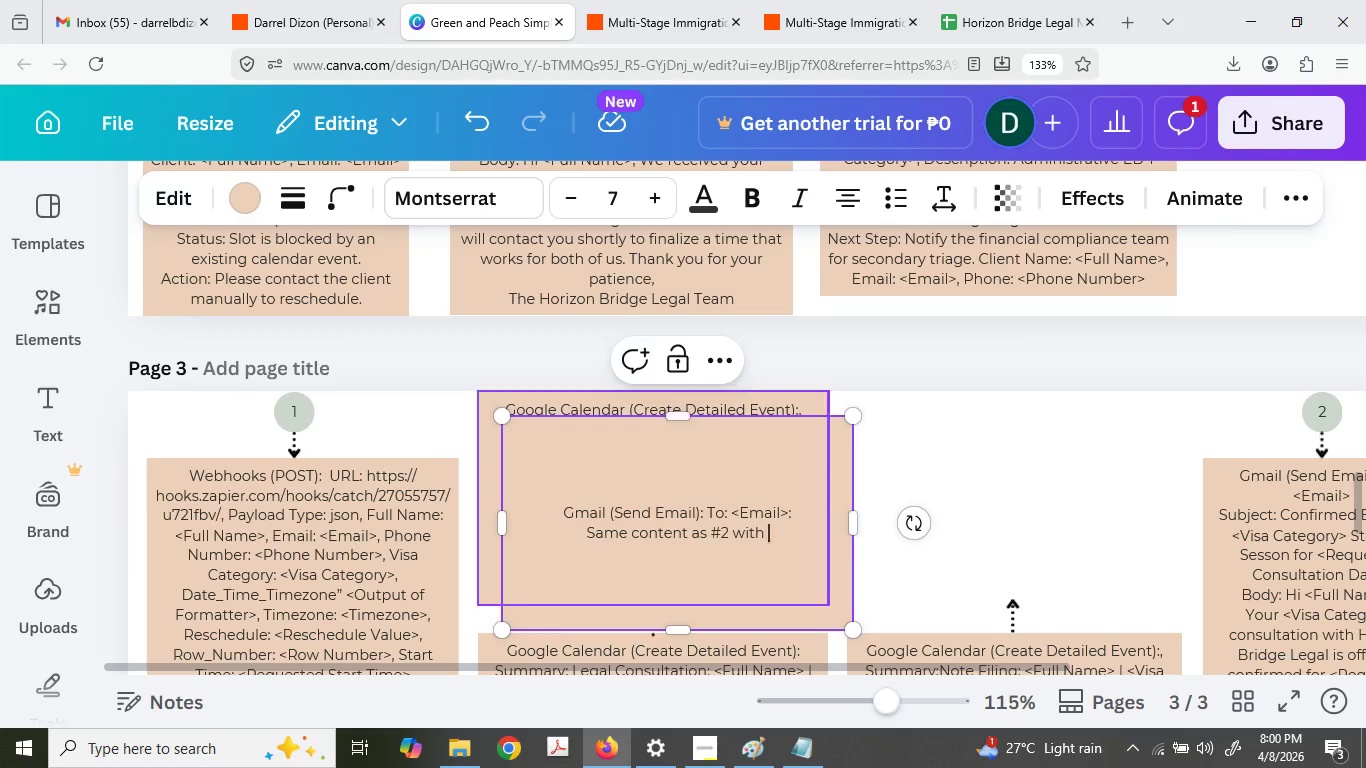 
type( the following )
 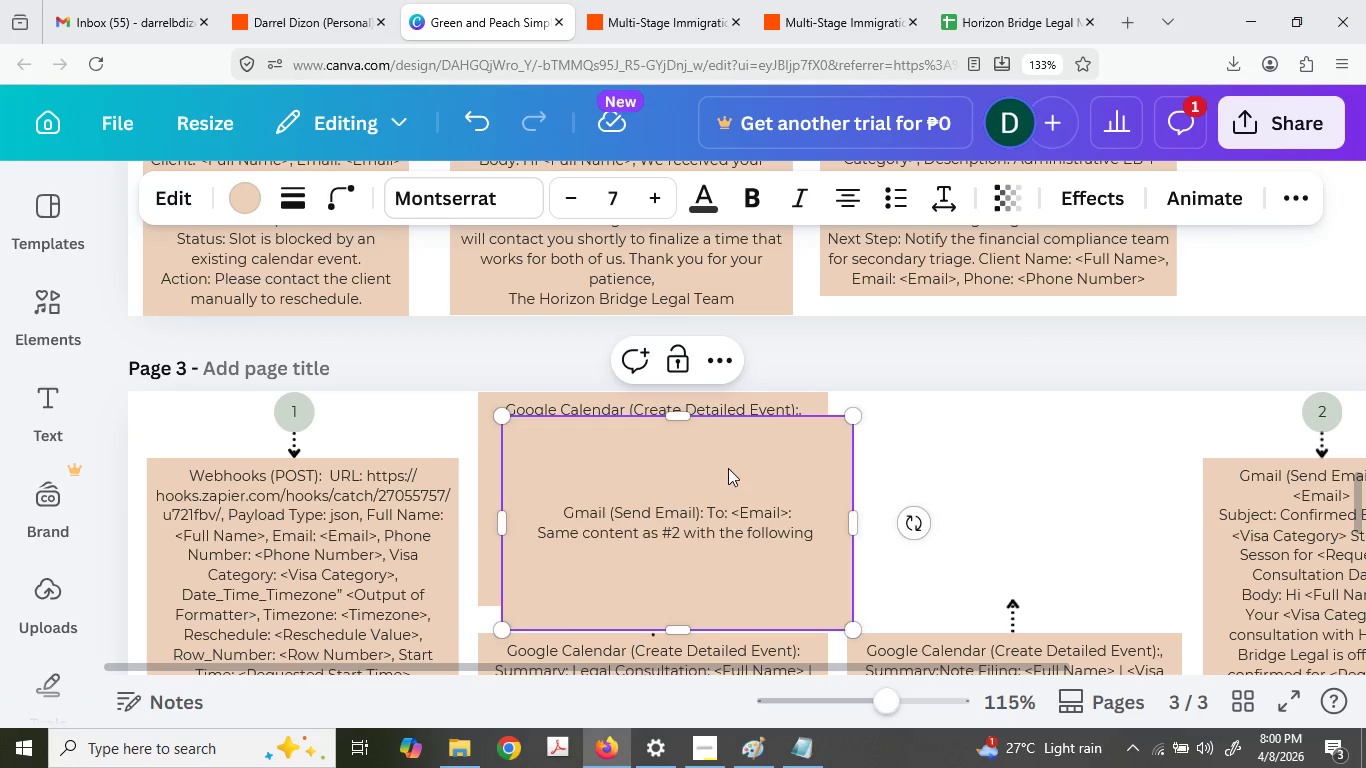 
key(Backspace)
key(Backspace)
key(Backspace)
key(Backspace)
key(Backspace)
key(Backspace)
key(Backspace)
type(adition)
 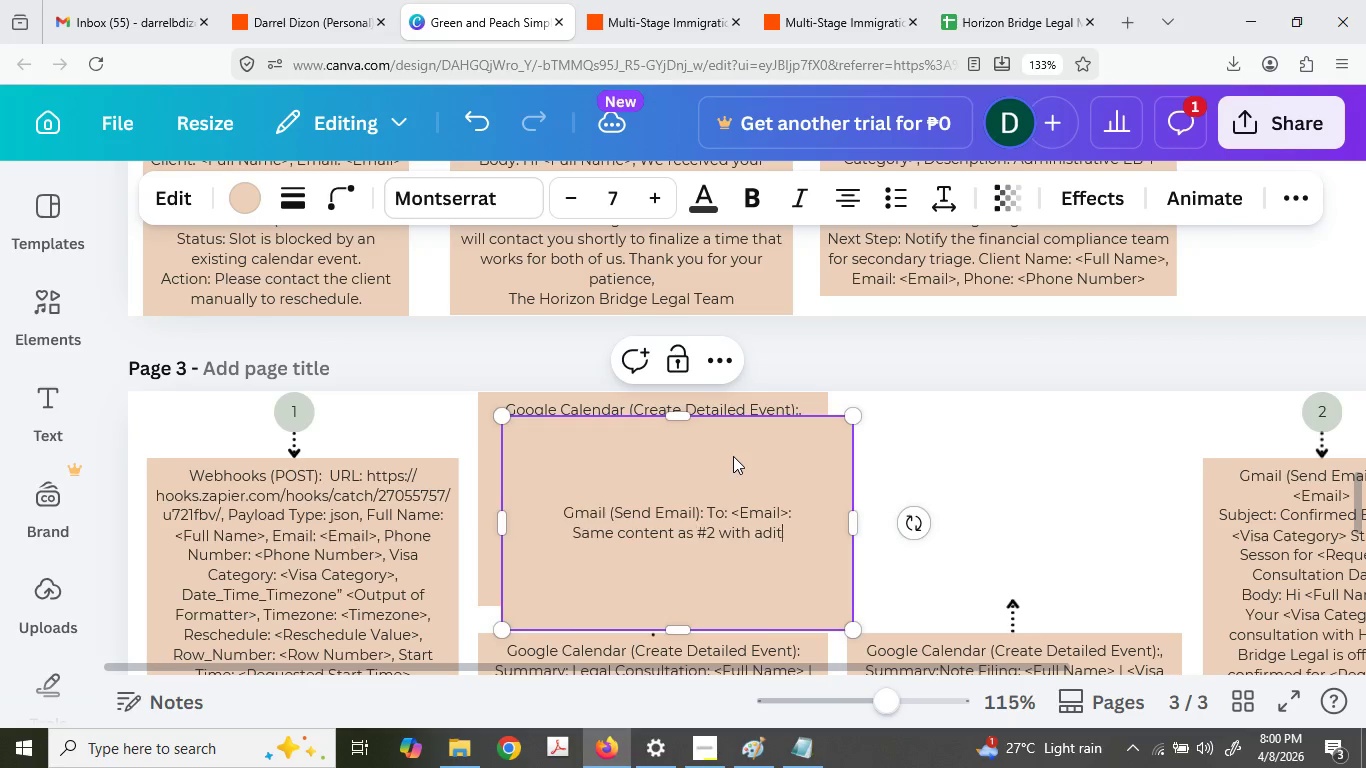 
key(Backspace)
key(Backspace)
key(Backspace)
key(Backspace)
key(Backspace)
type(dit)
 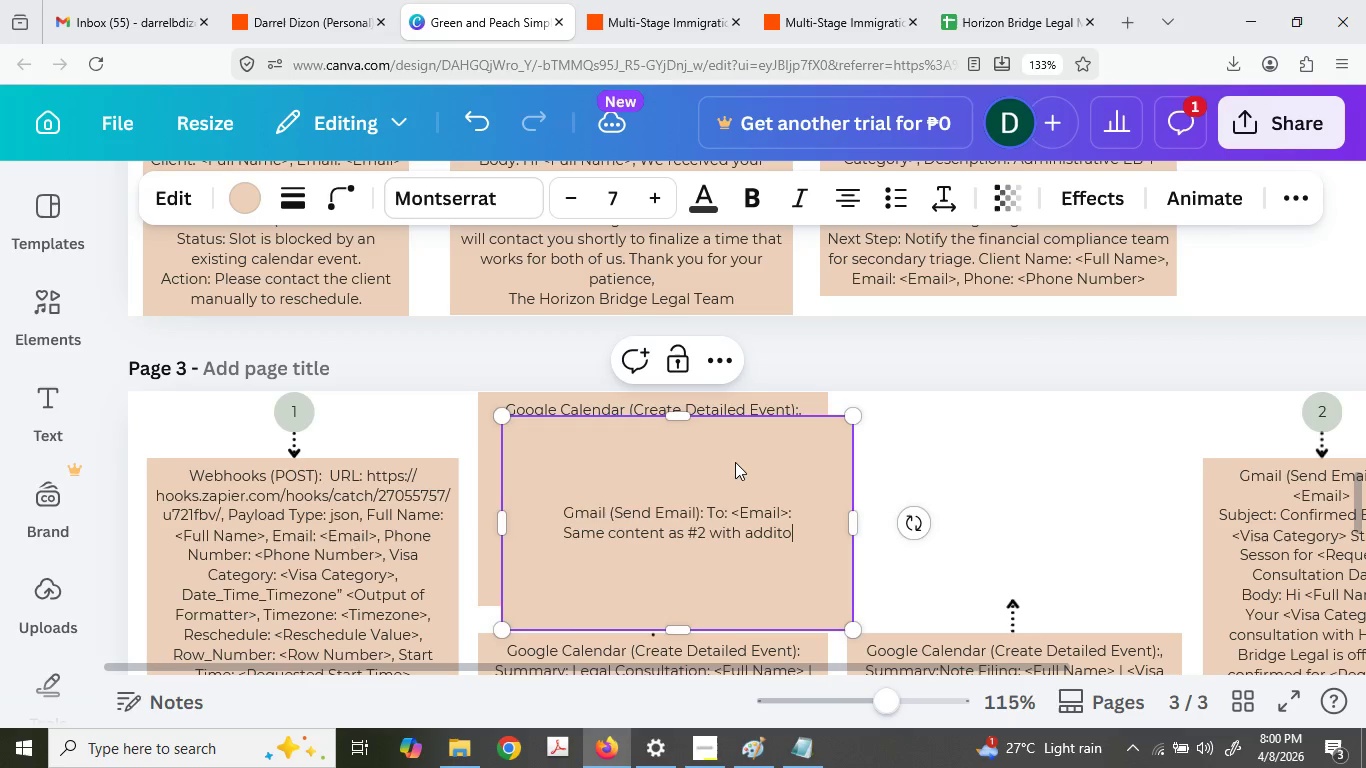 
type(onal text:)
 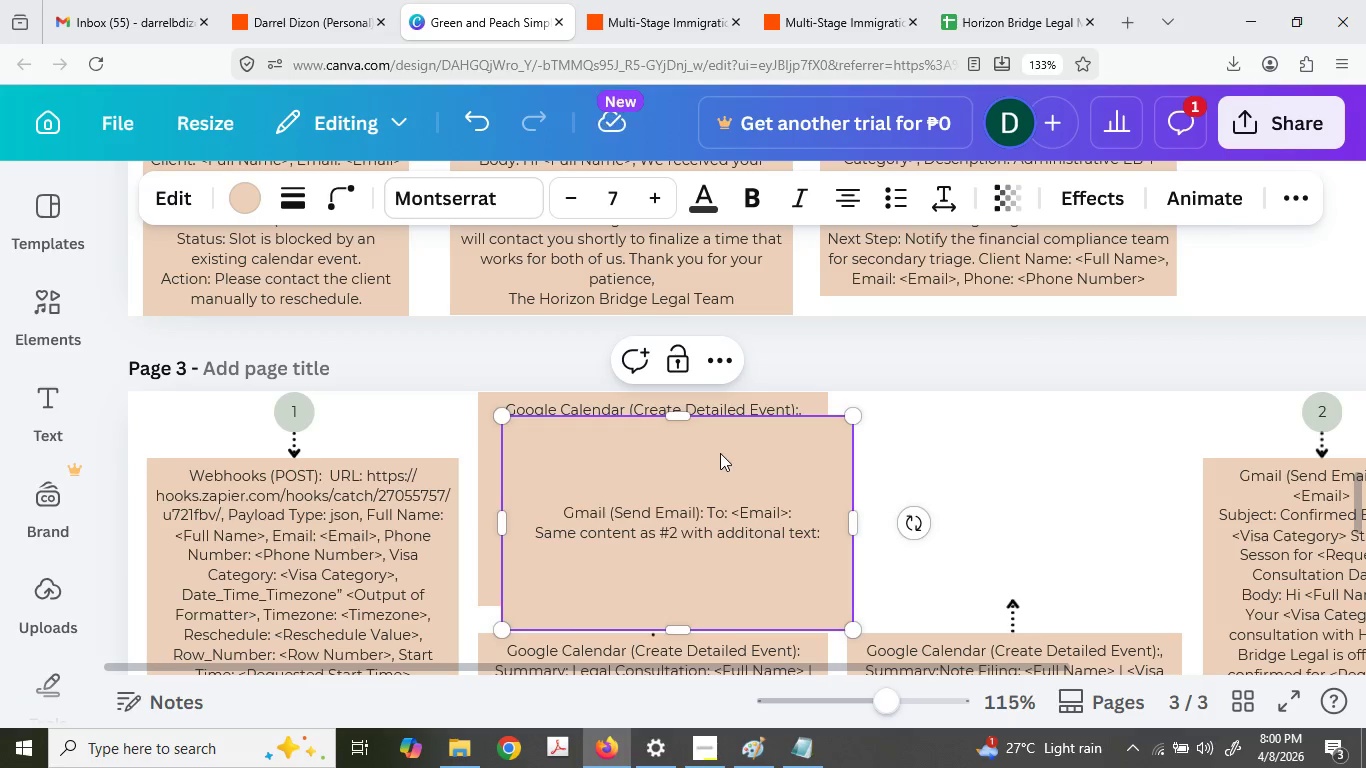 
key(Enter)
 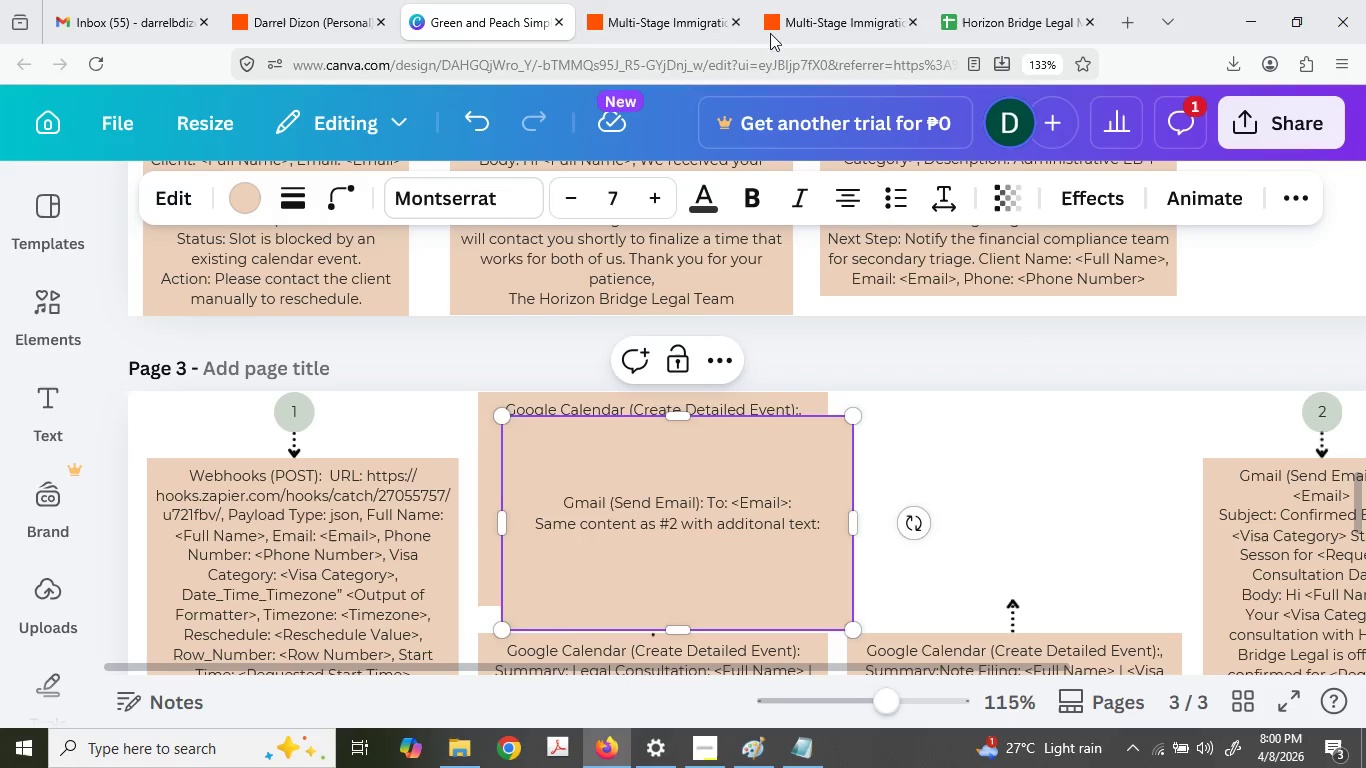 
left_click([783, 0])
 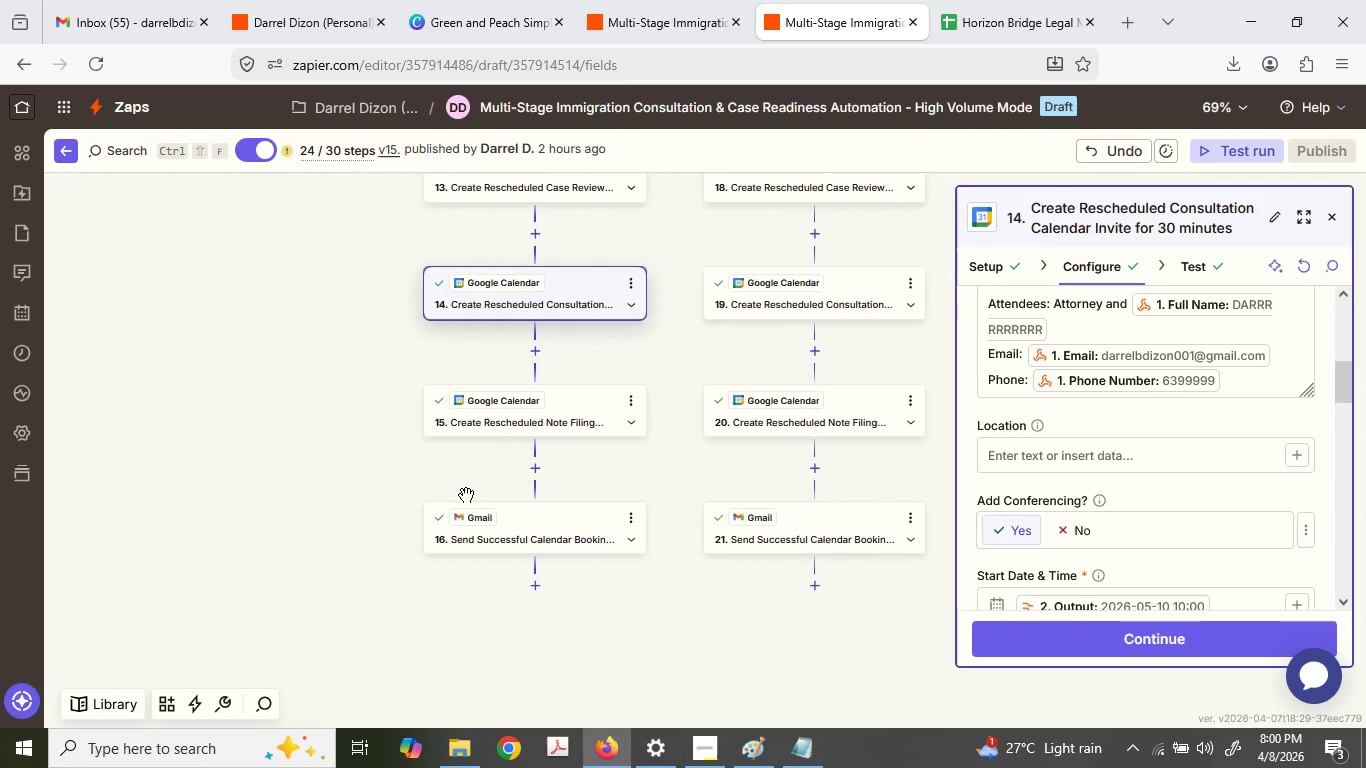 
left_click([493, 535])
 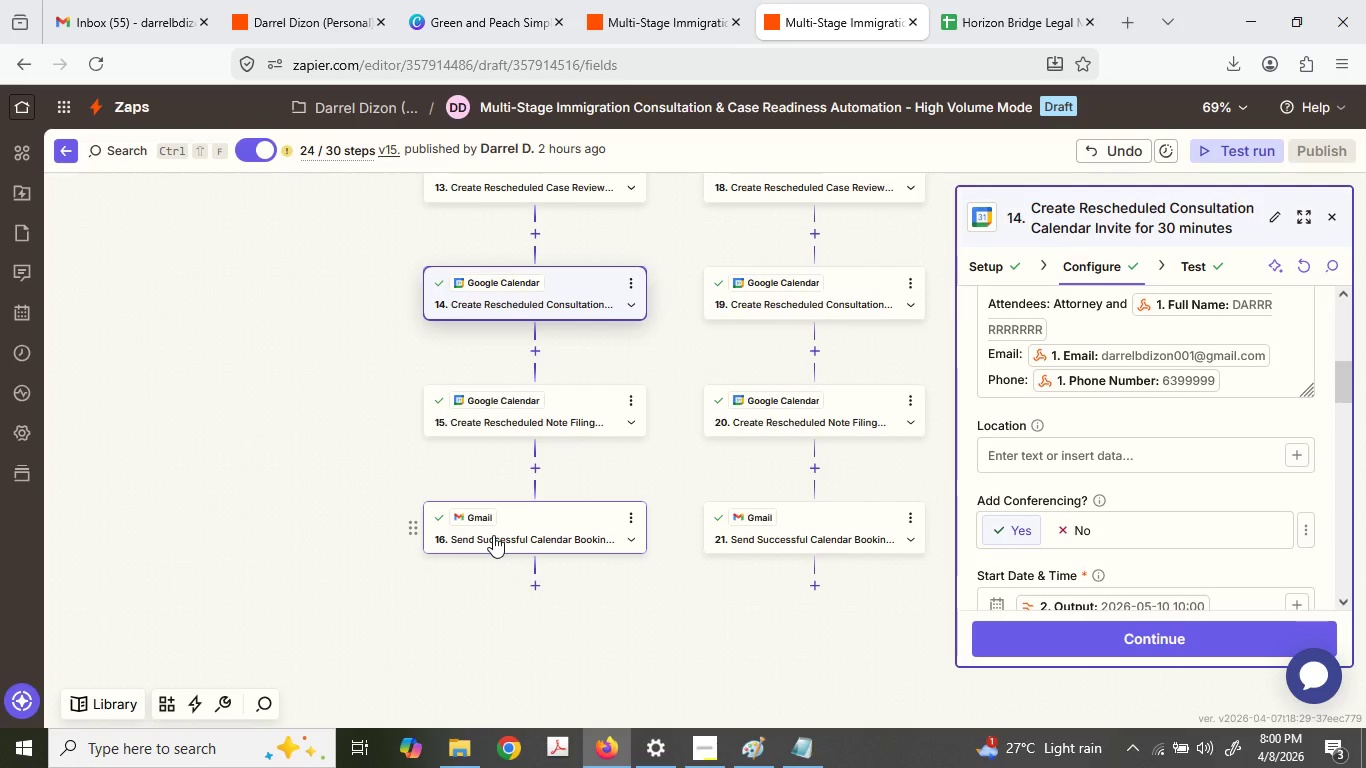 
left_click([493, 535])
 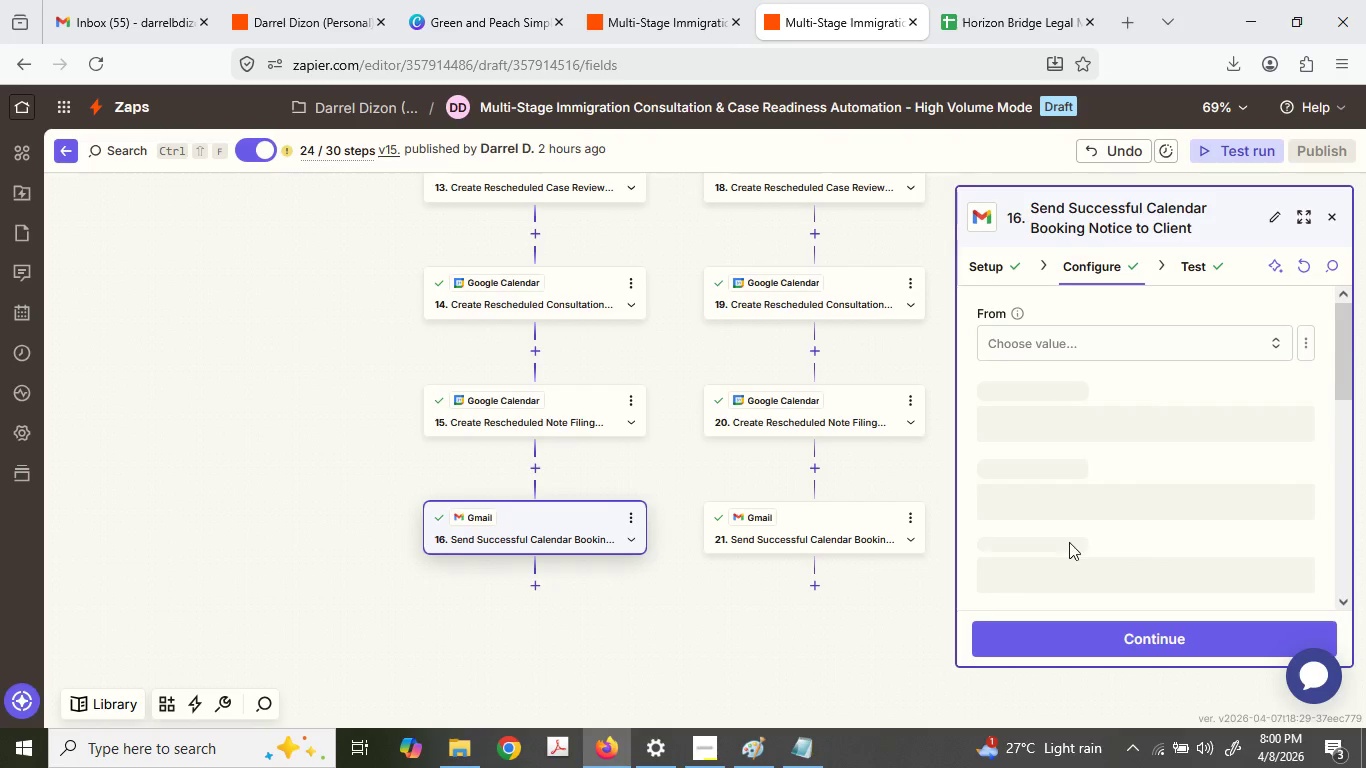 
scroll: coordinate [1087, 511], scroll_direction: down, amount: 4.0
 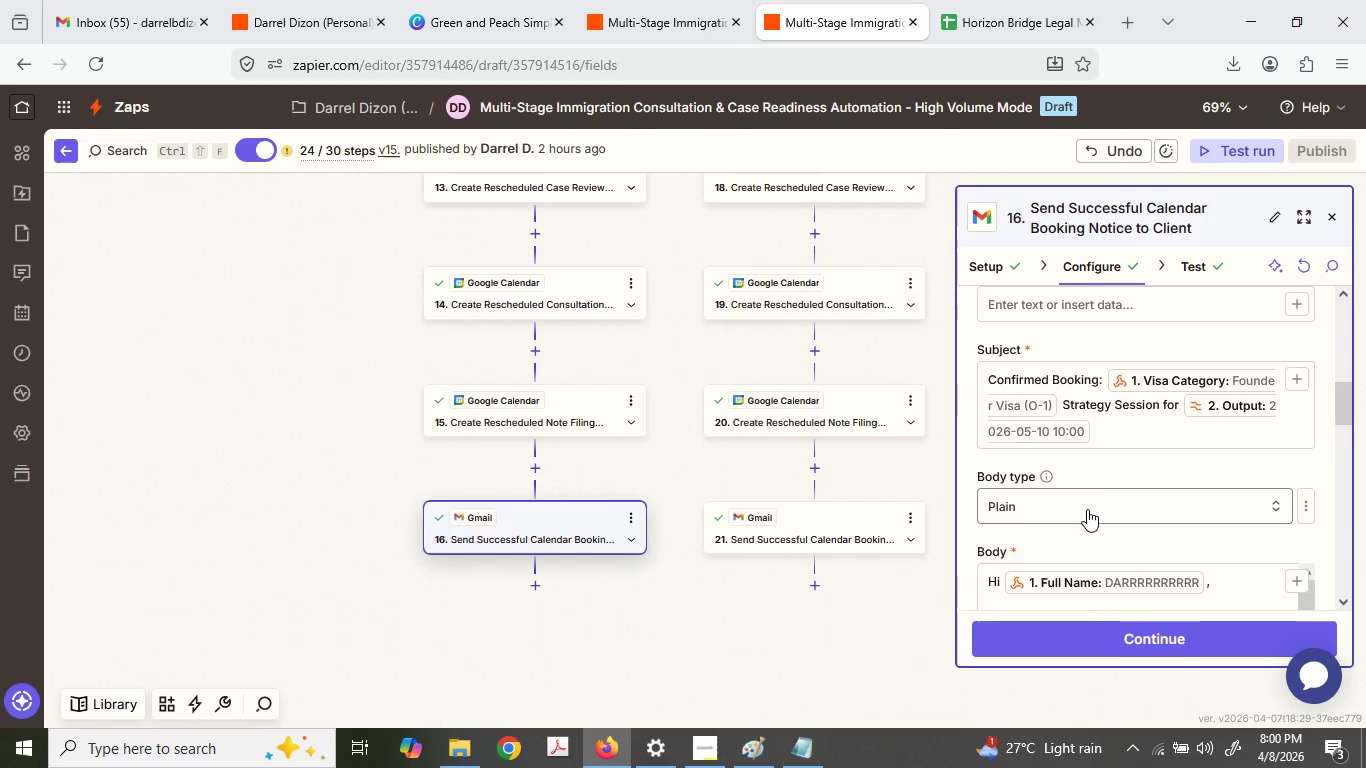 
left_click([1074, 402])
 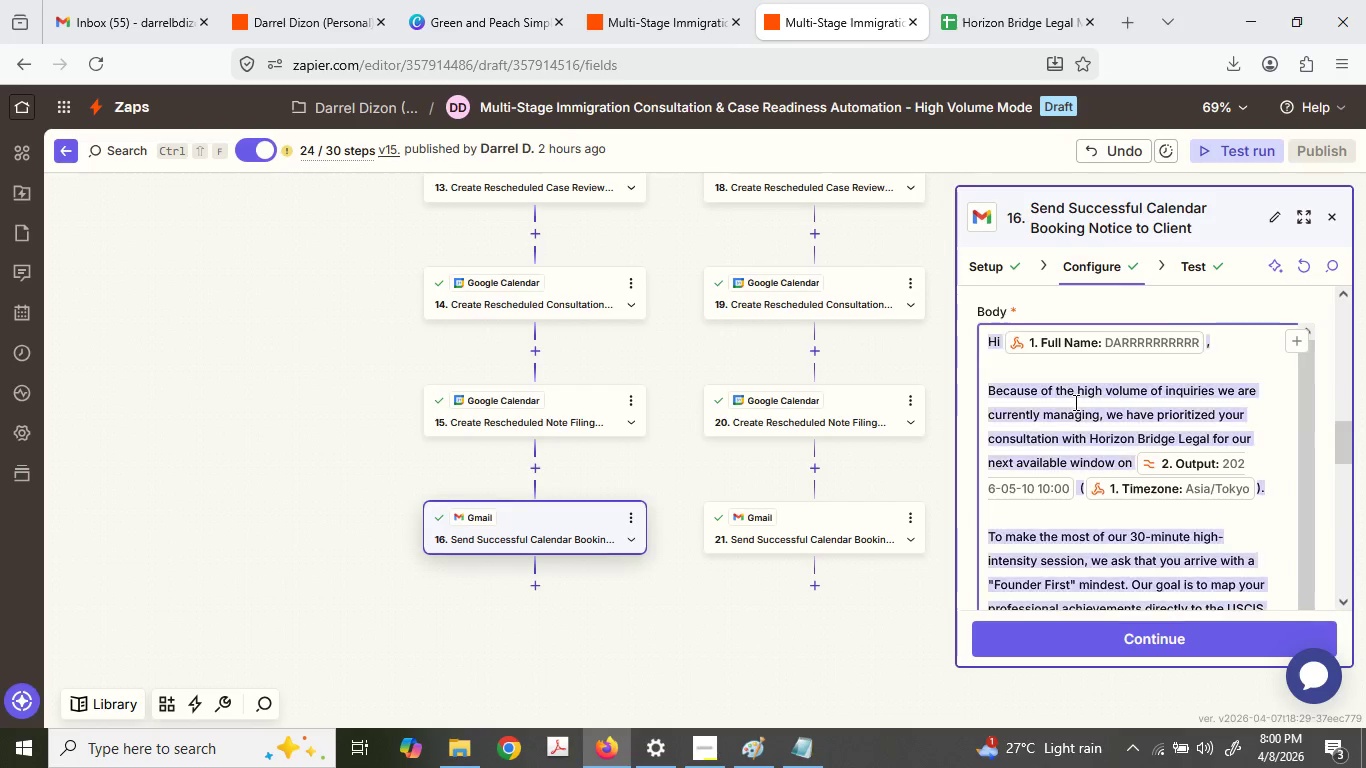 
scroll: coordinate [1087, 509], scroll_direction: down, amount: 2.0
 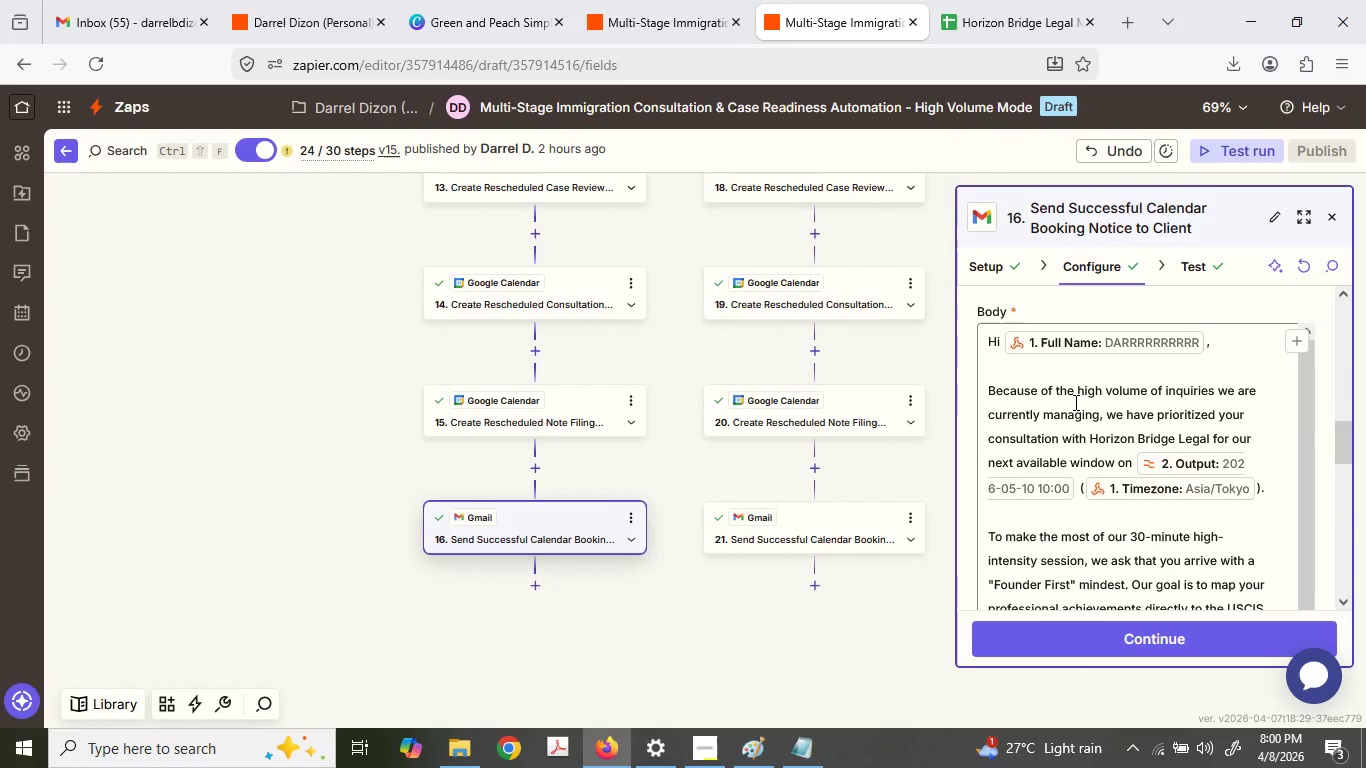 
double_click([1074, 402])
 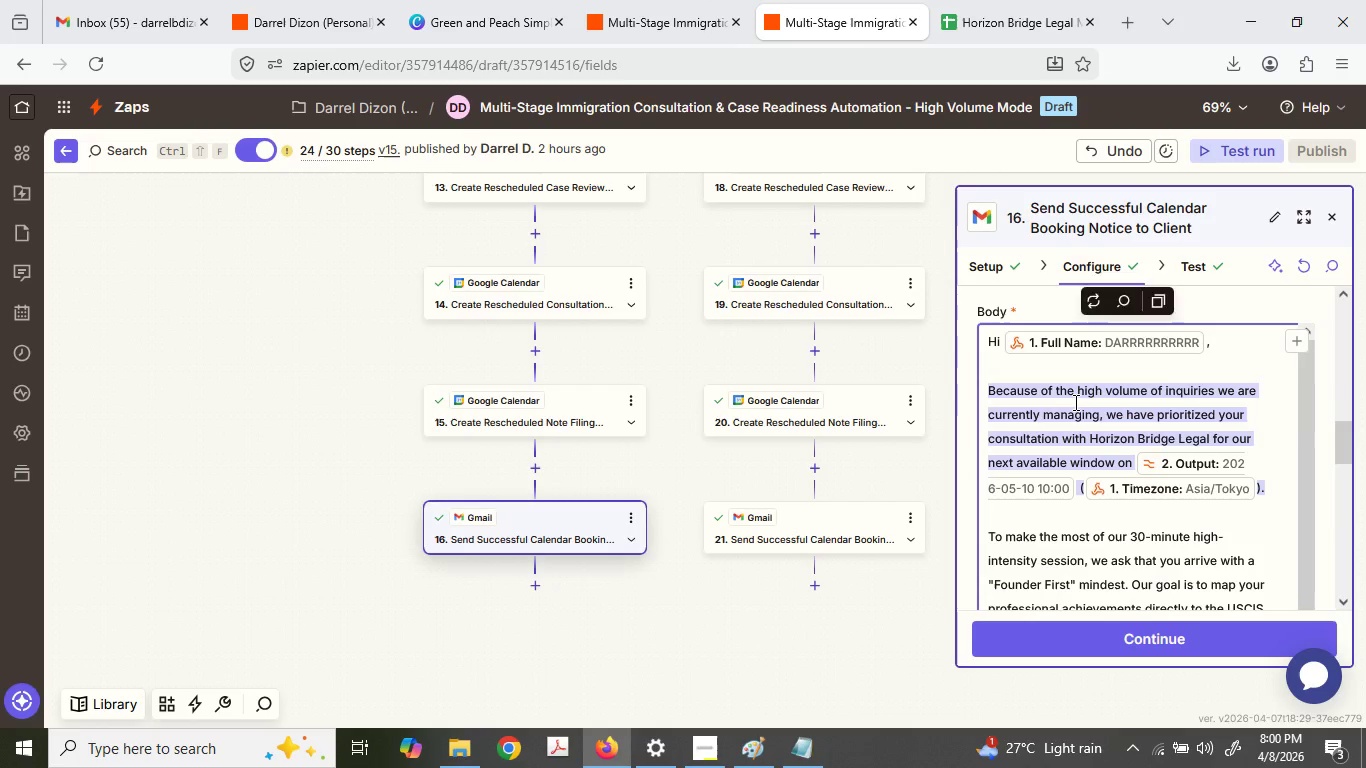 
triple_click([1074, 402])
 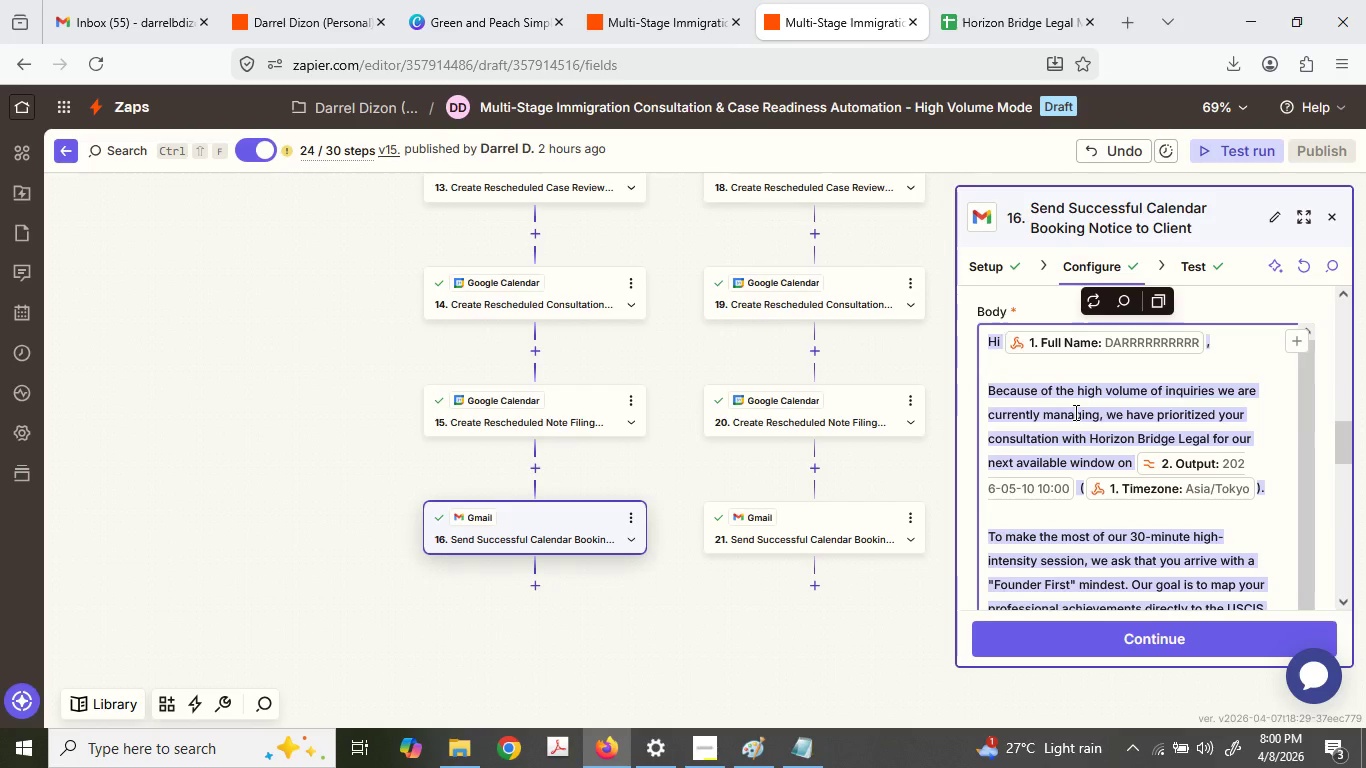 
left_click([1074, 412])
 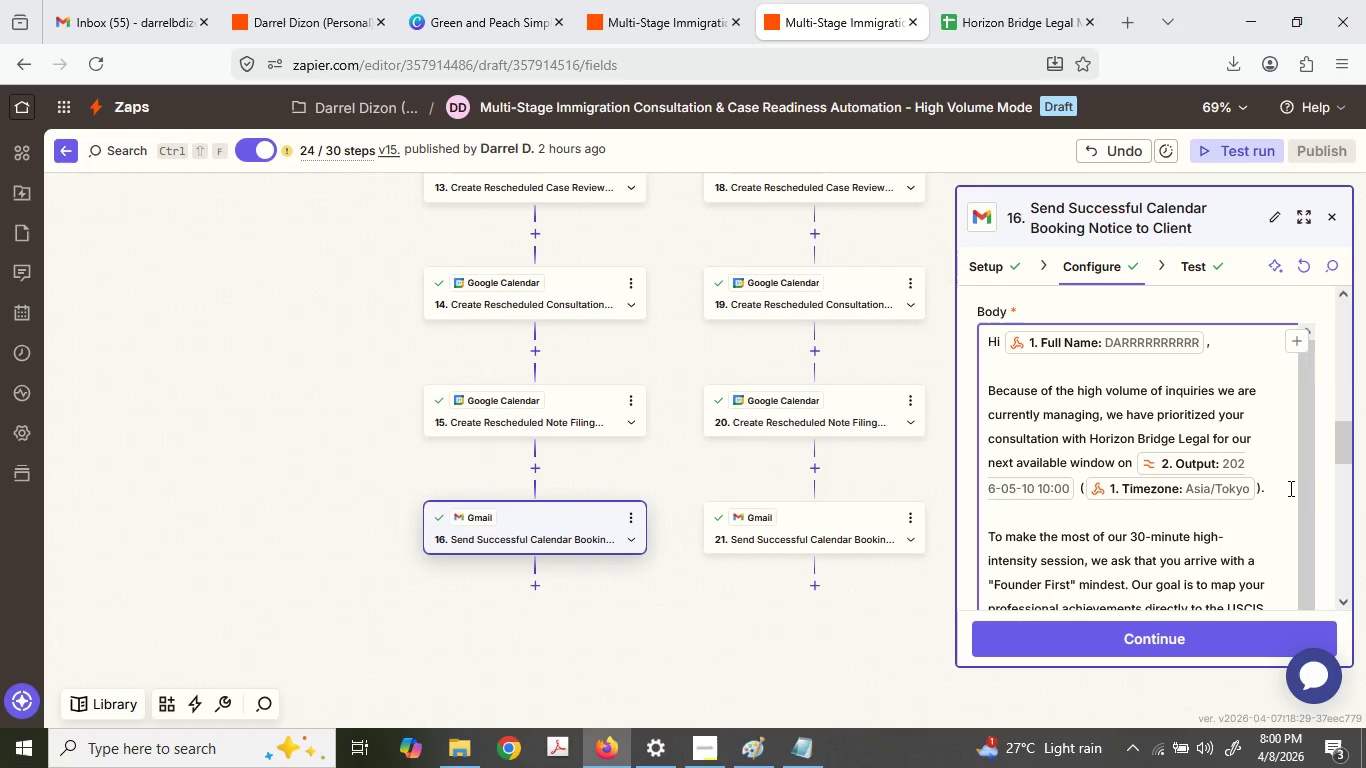 
left_click_drag(start_coordinate=[1287, 488], to_coordinate=[999, 369])
 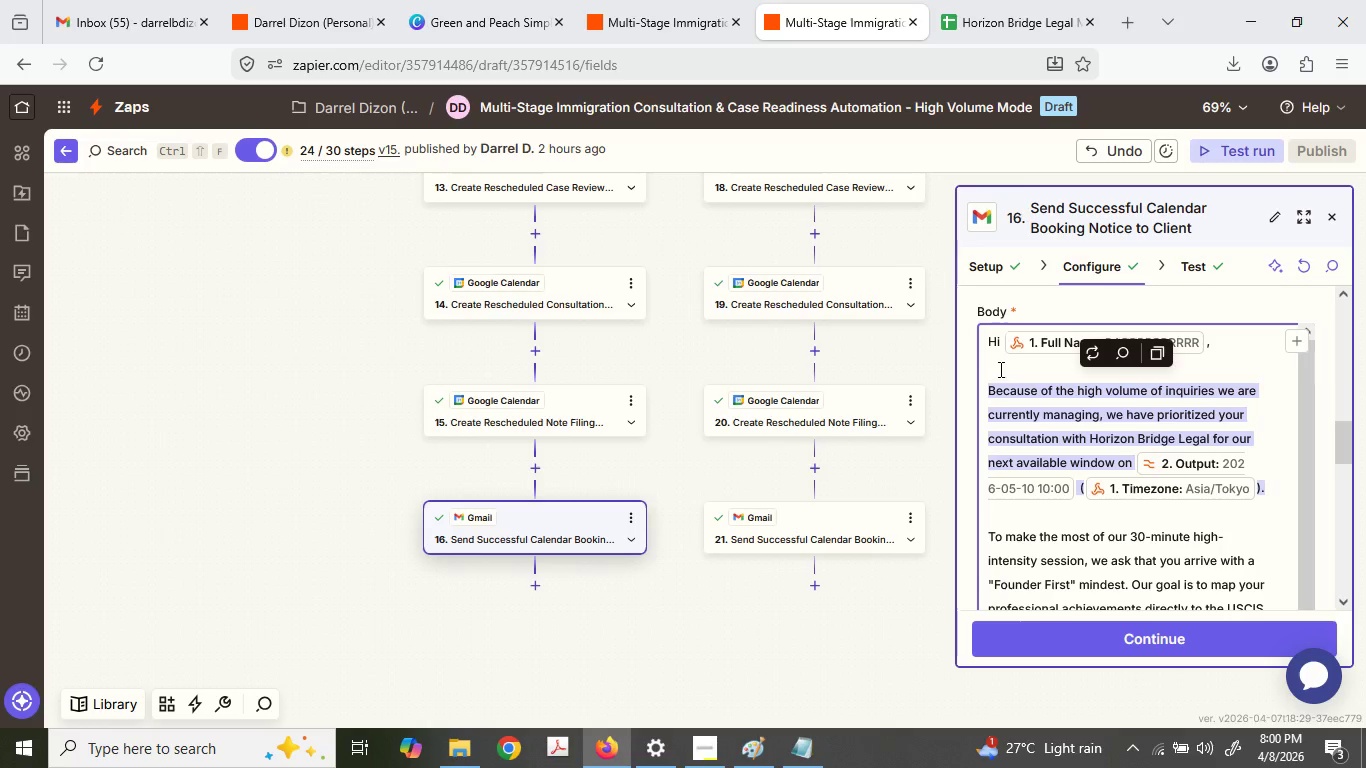 
key(Control+ControlLeft)
 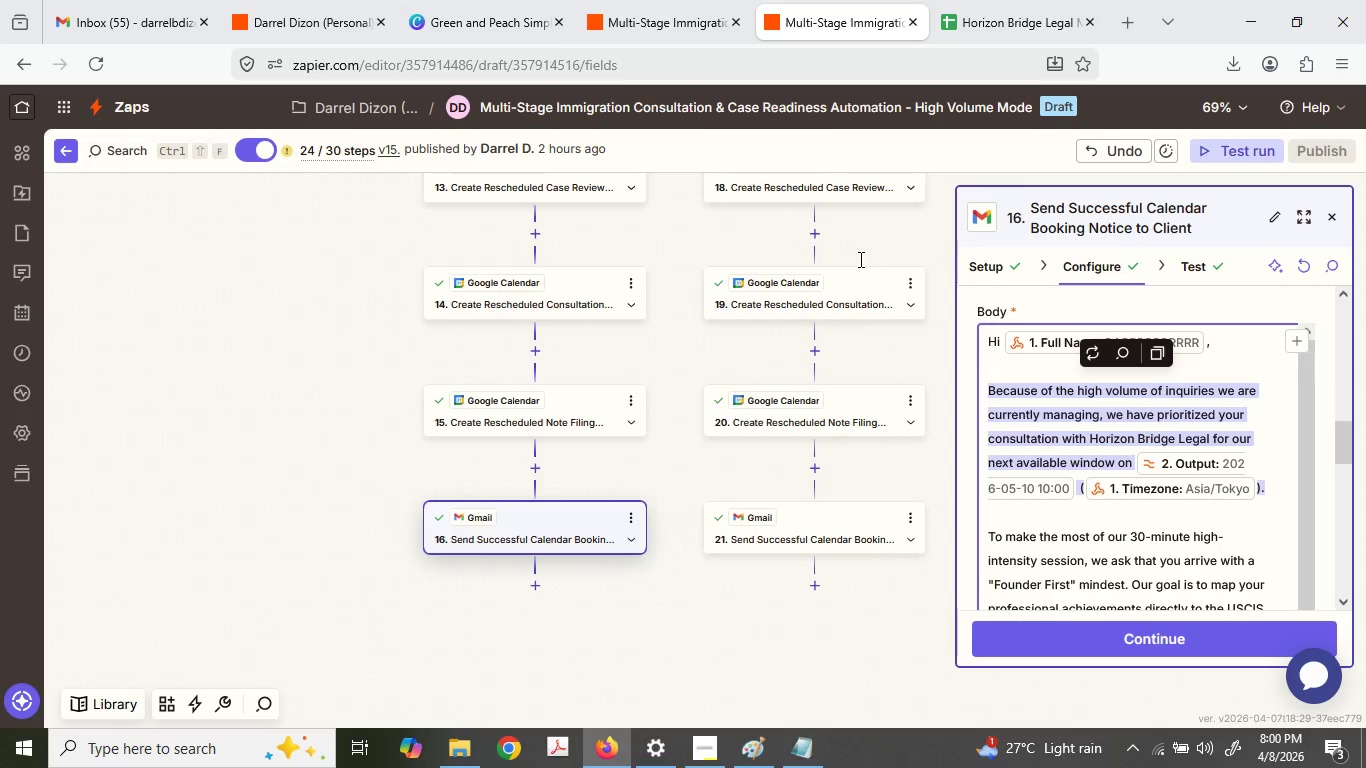 
key(Control+C)
 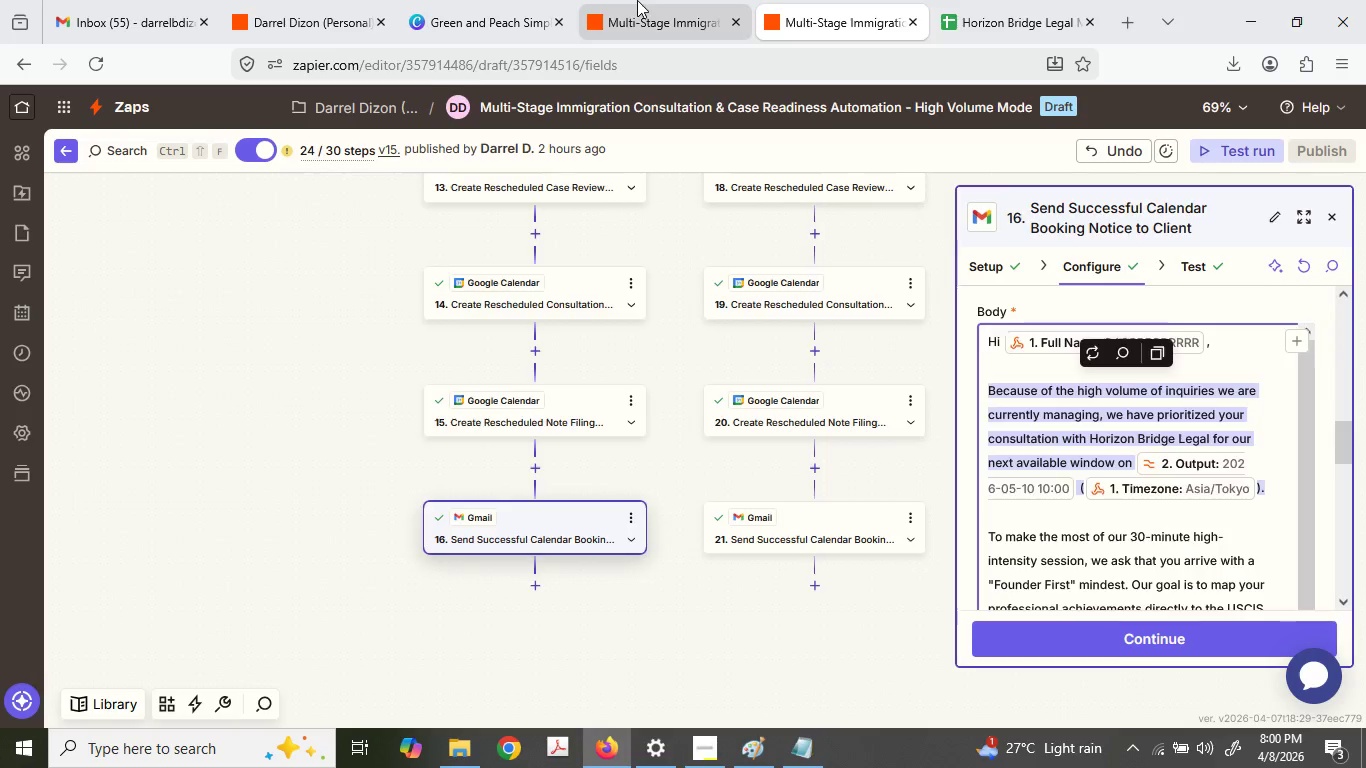 
left_click([637, 0])
 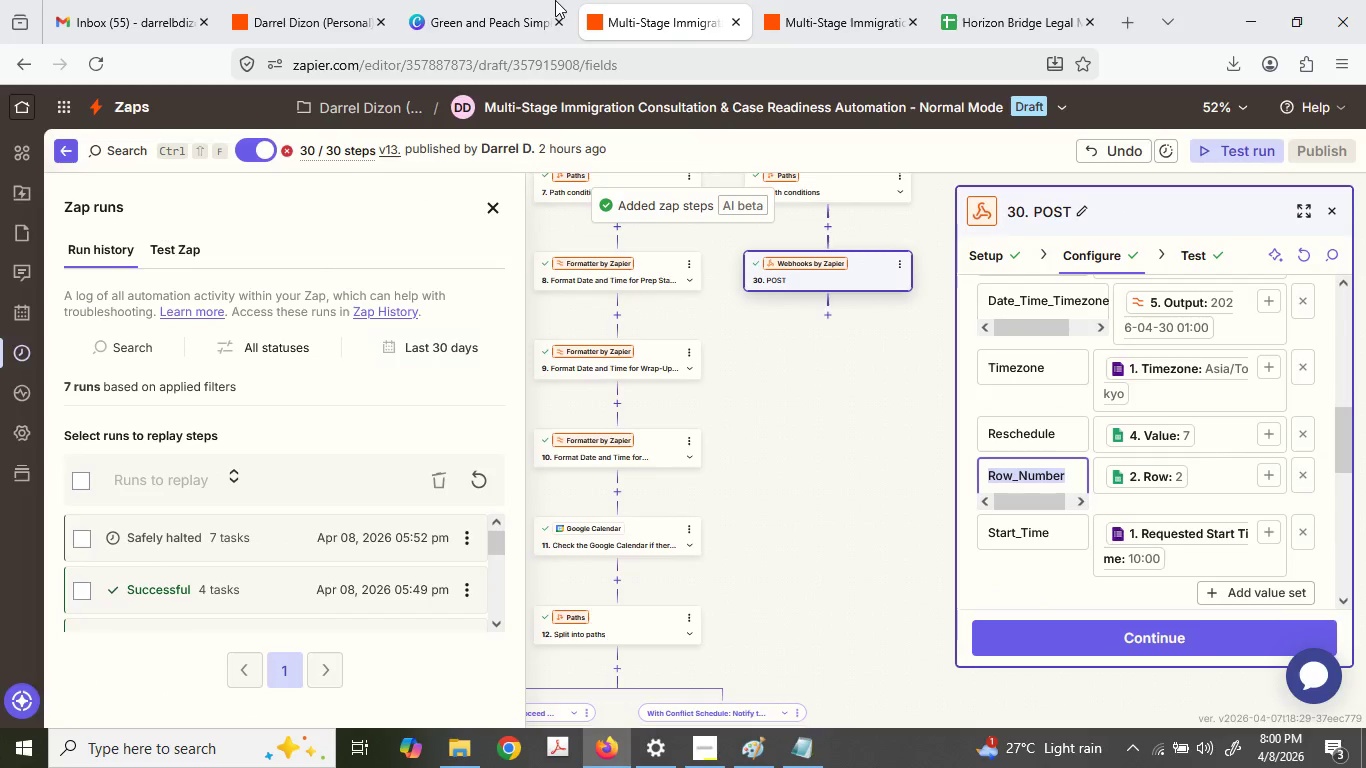 
left_click([555, 0])
 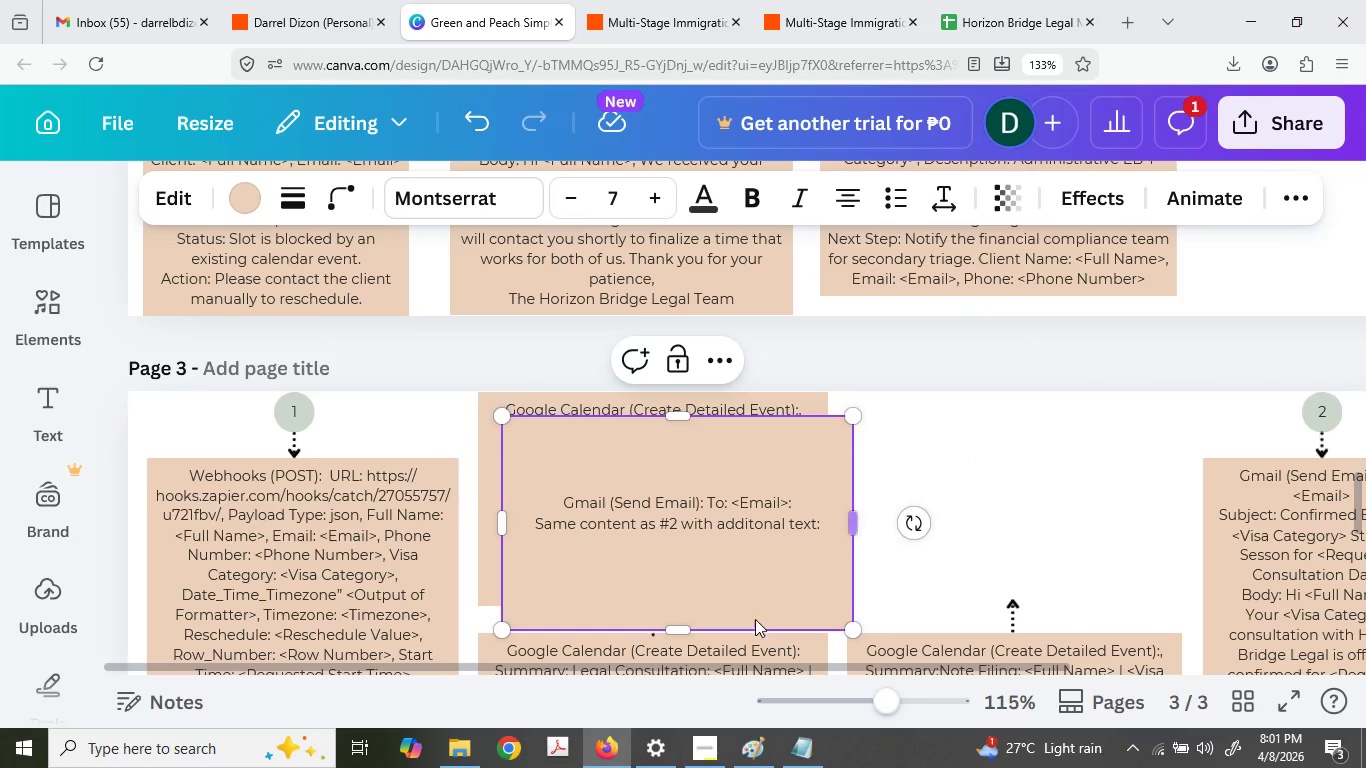 
key(Control+ControlLeft)
 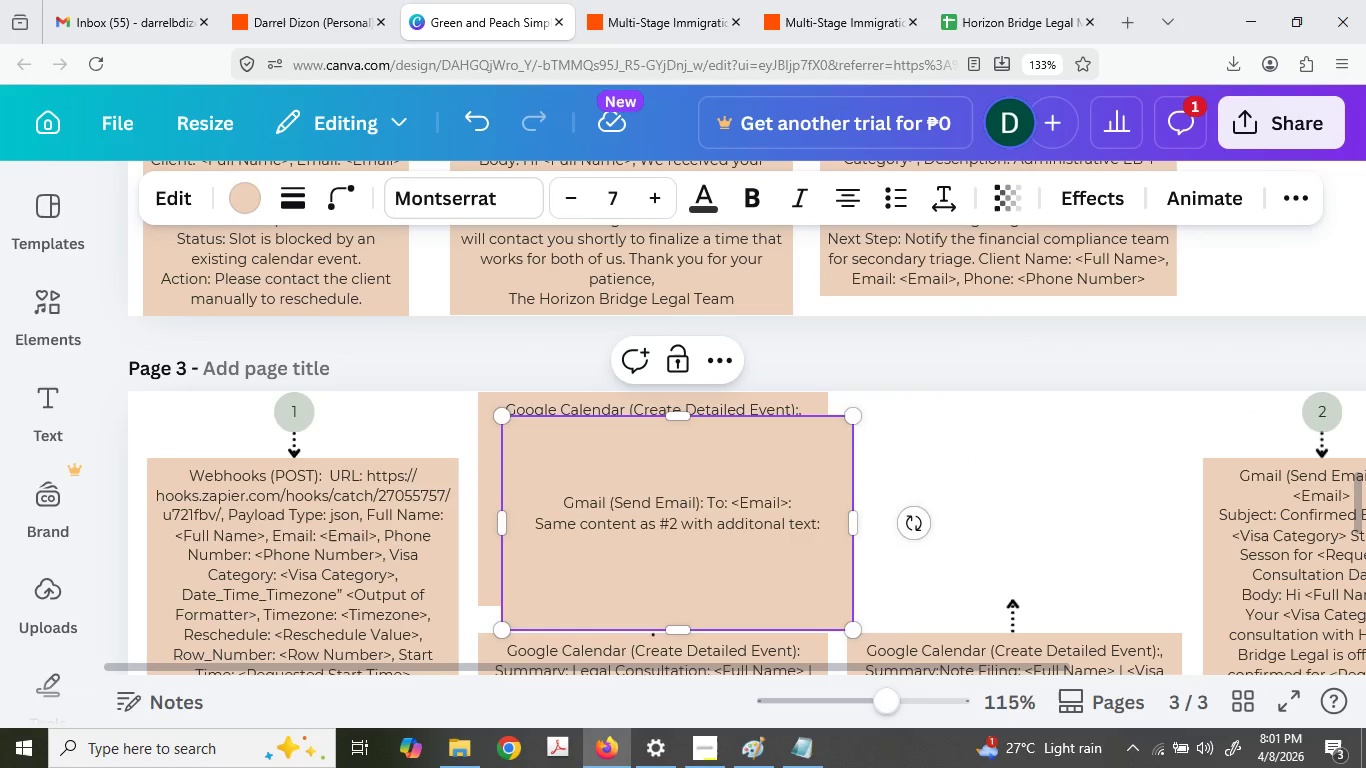 
key(Control+V)
 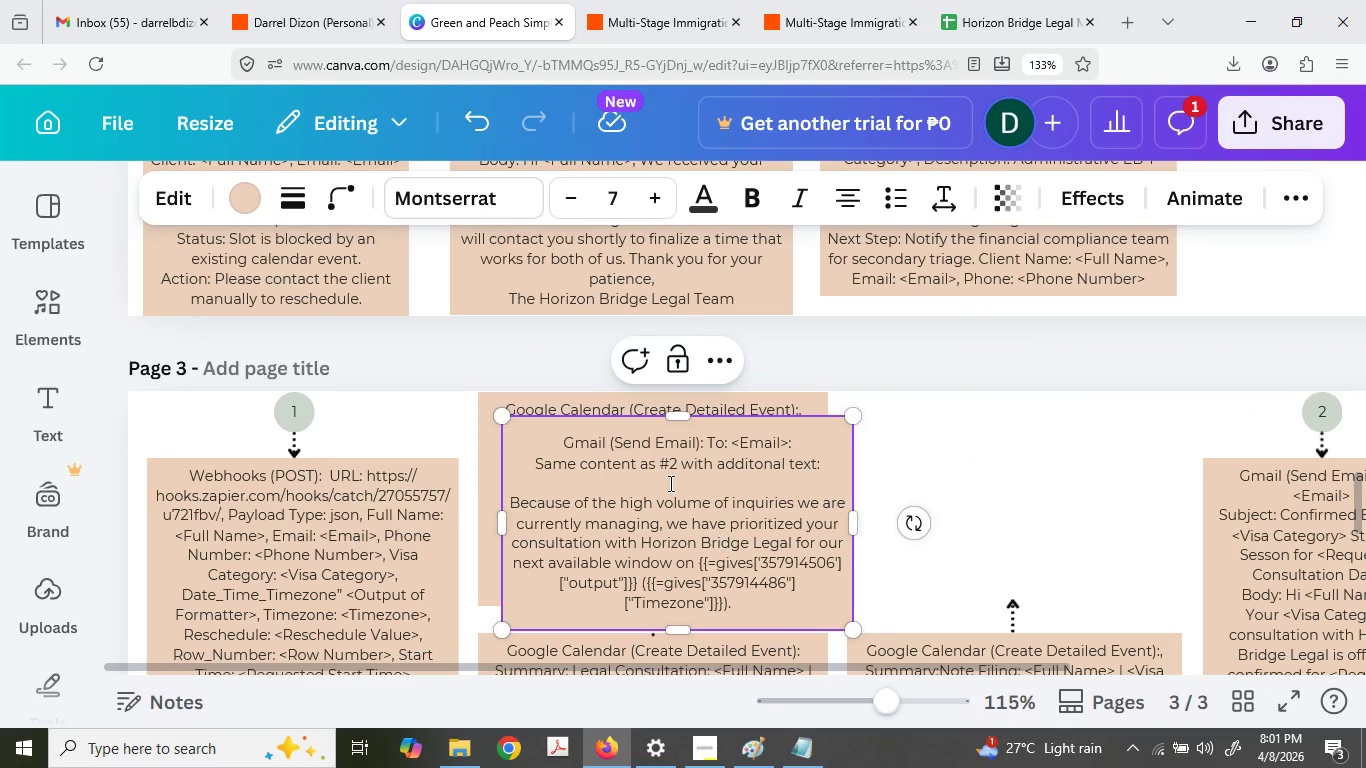 
left_click([669, 483])
 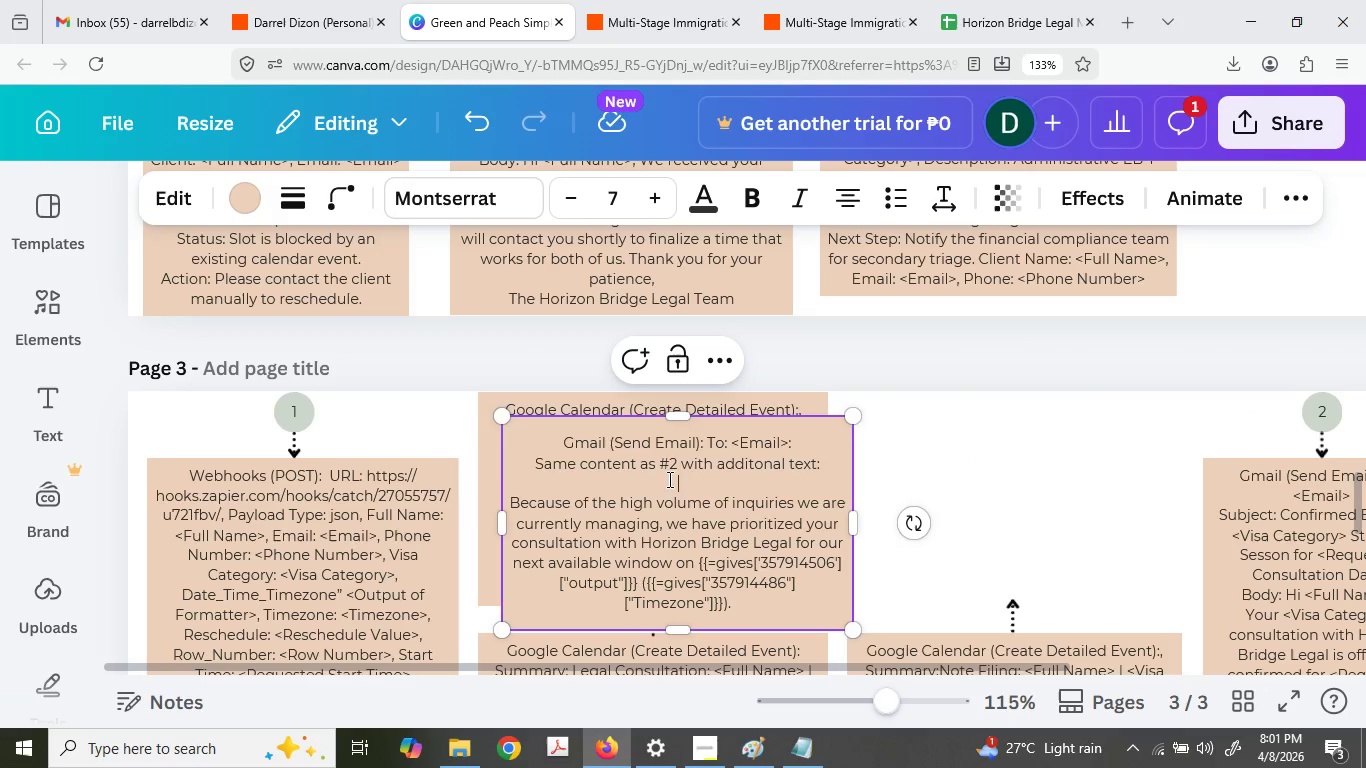 
key(Delete)
 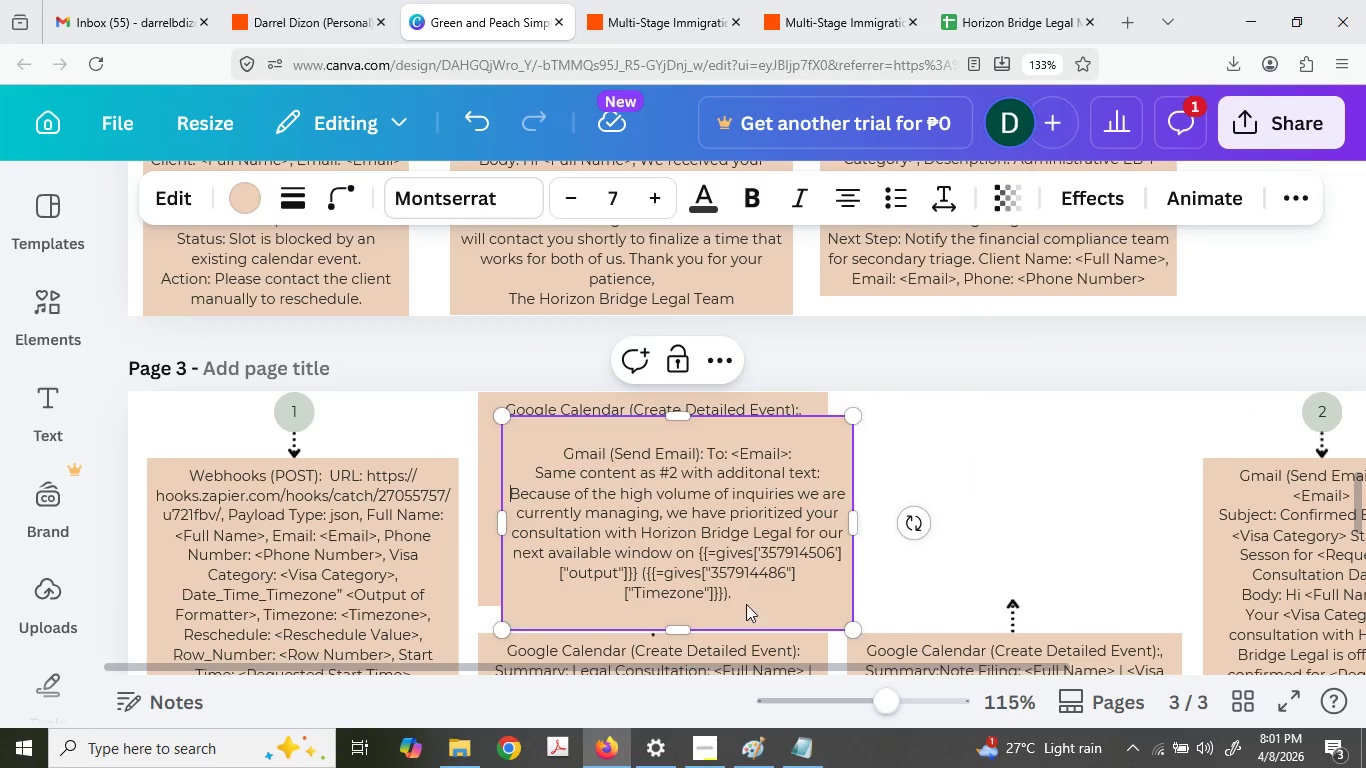 
left_click_drag(start_coordinate=[750, 596], to_coordinate=[695, 553])
 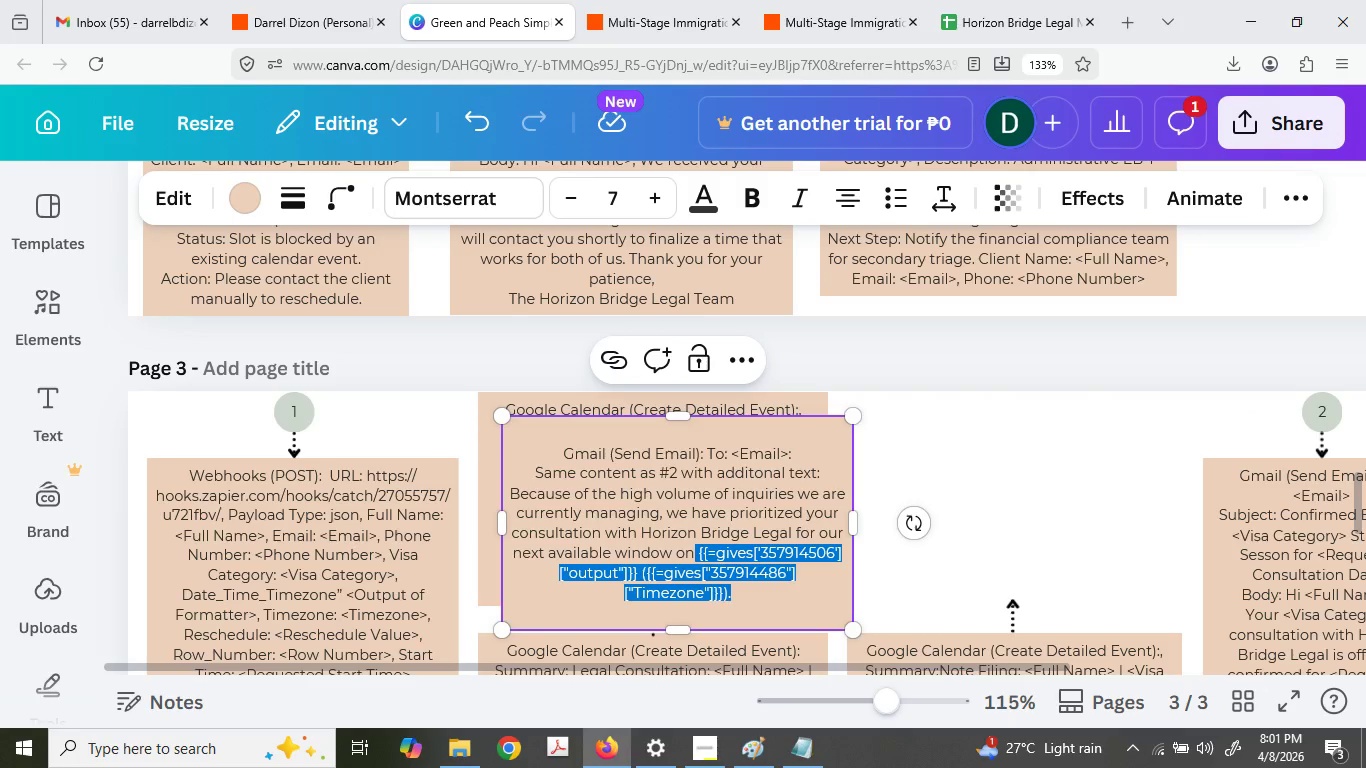 
key(Space)
 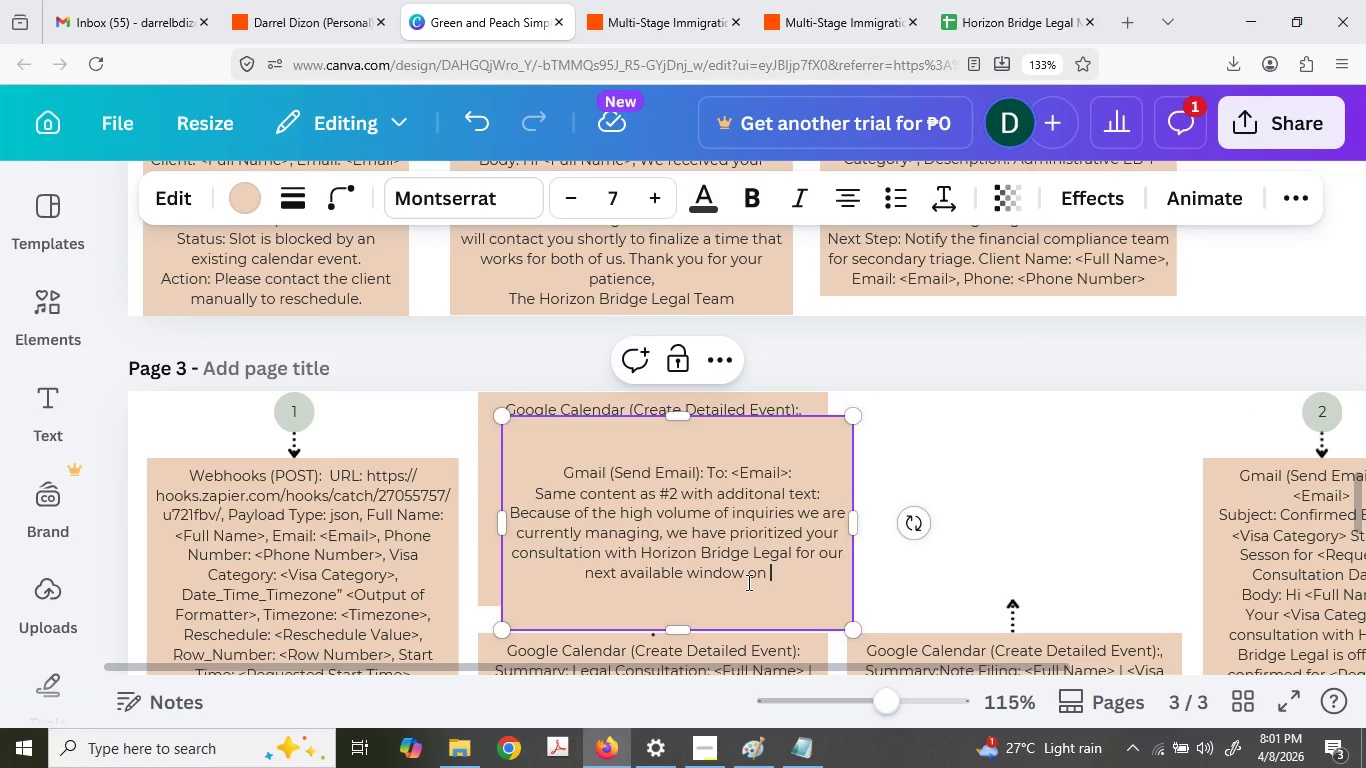 
type(<Res)
key(Backspace)
key(Backspace)
key(Backspace)
type(Resc)
 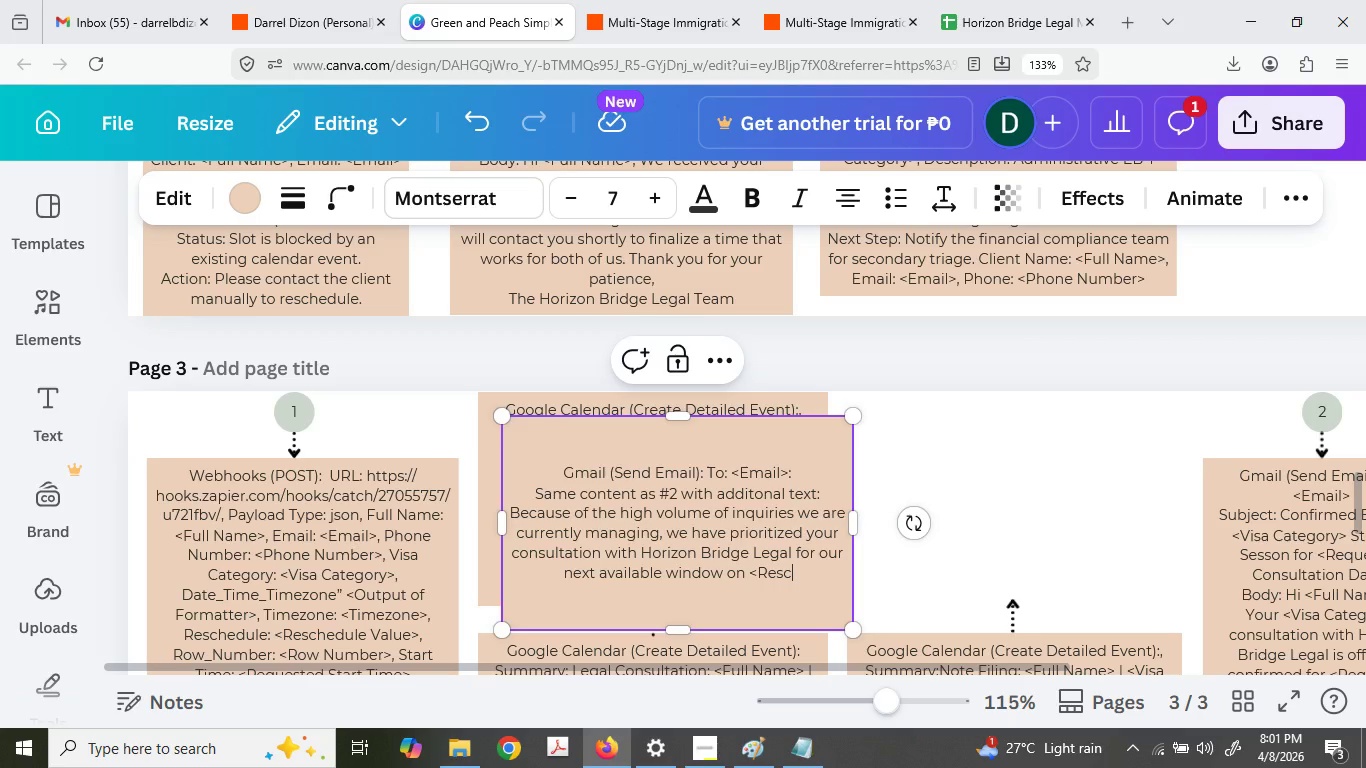 
wait(13.36)
 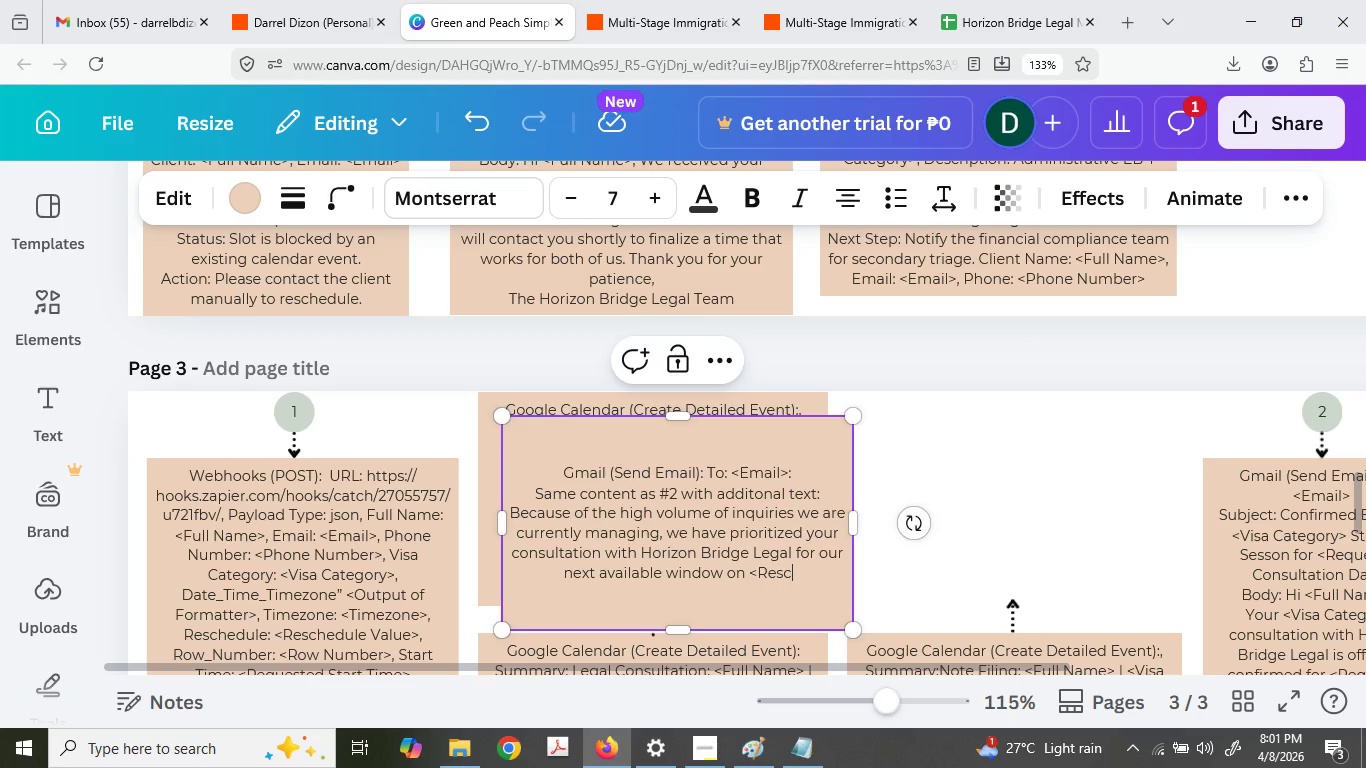 
type(hedul)
 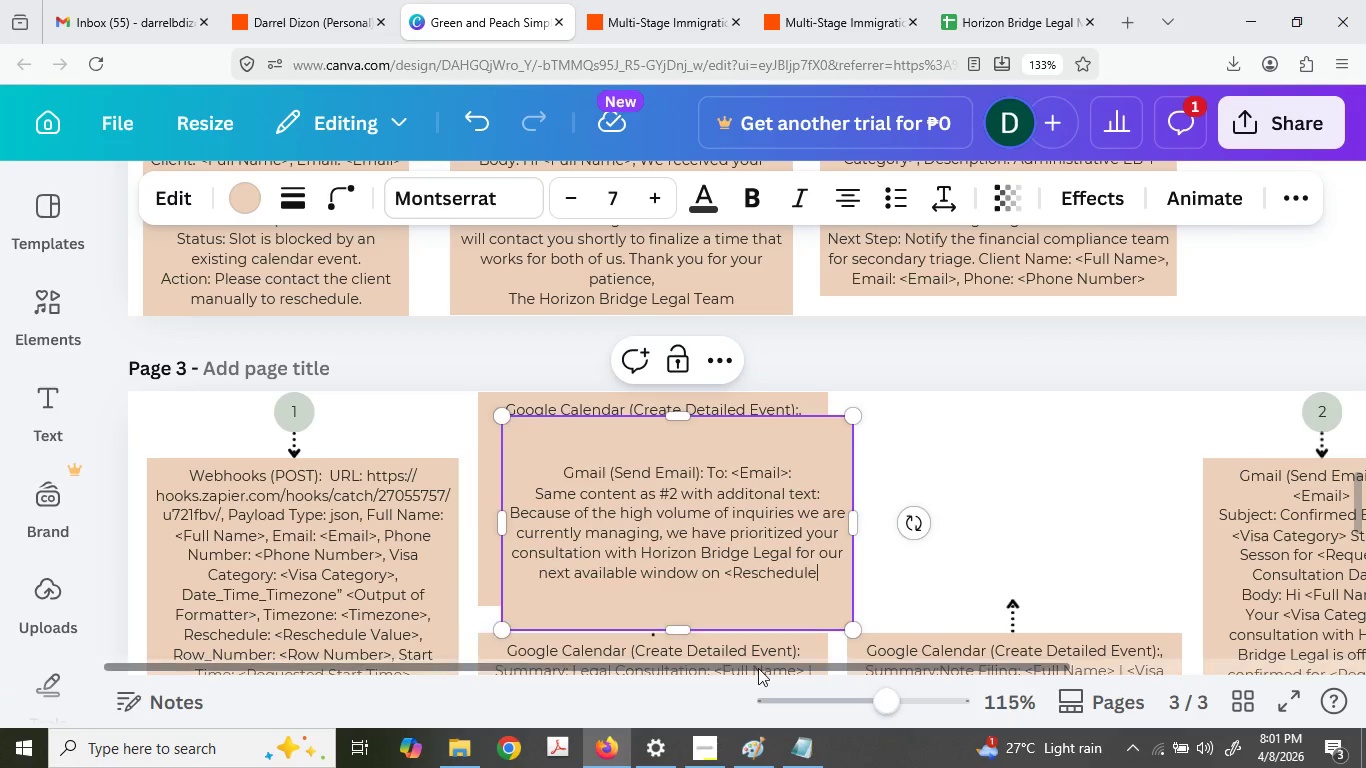 
type(edD )
key(Backspace)
key(Backspace)
 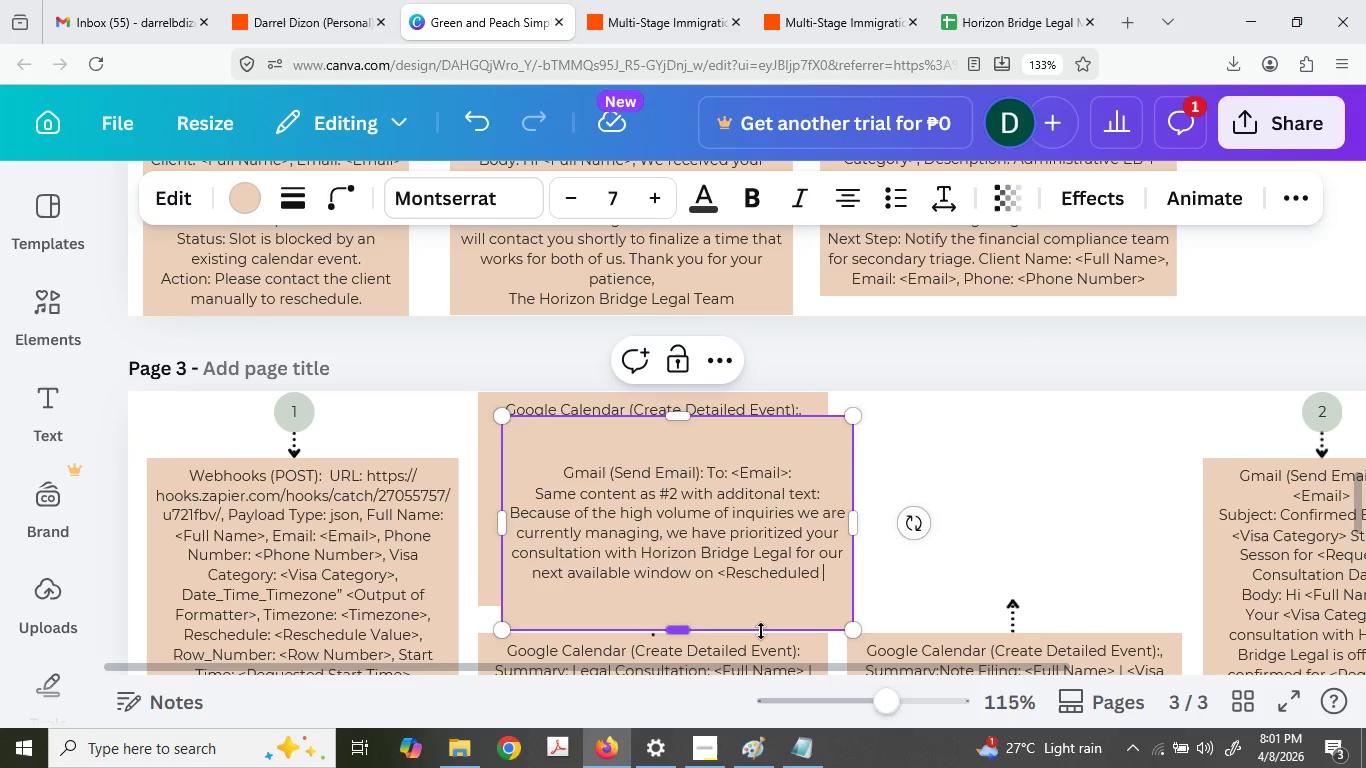 
type( Date)
 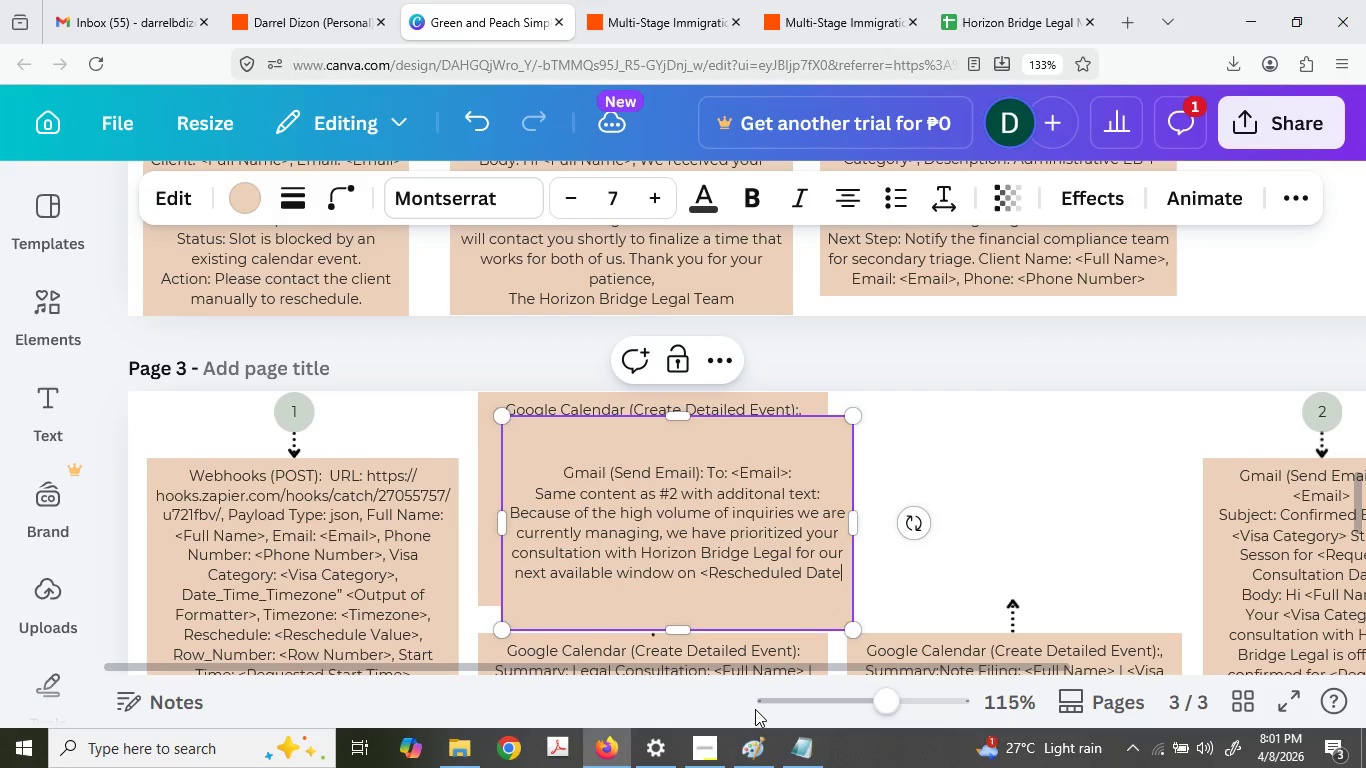 
key(Shift+ShiftLeft)
 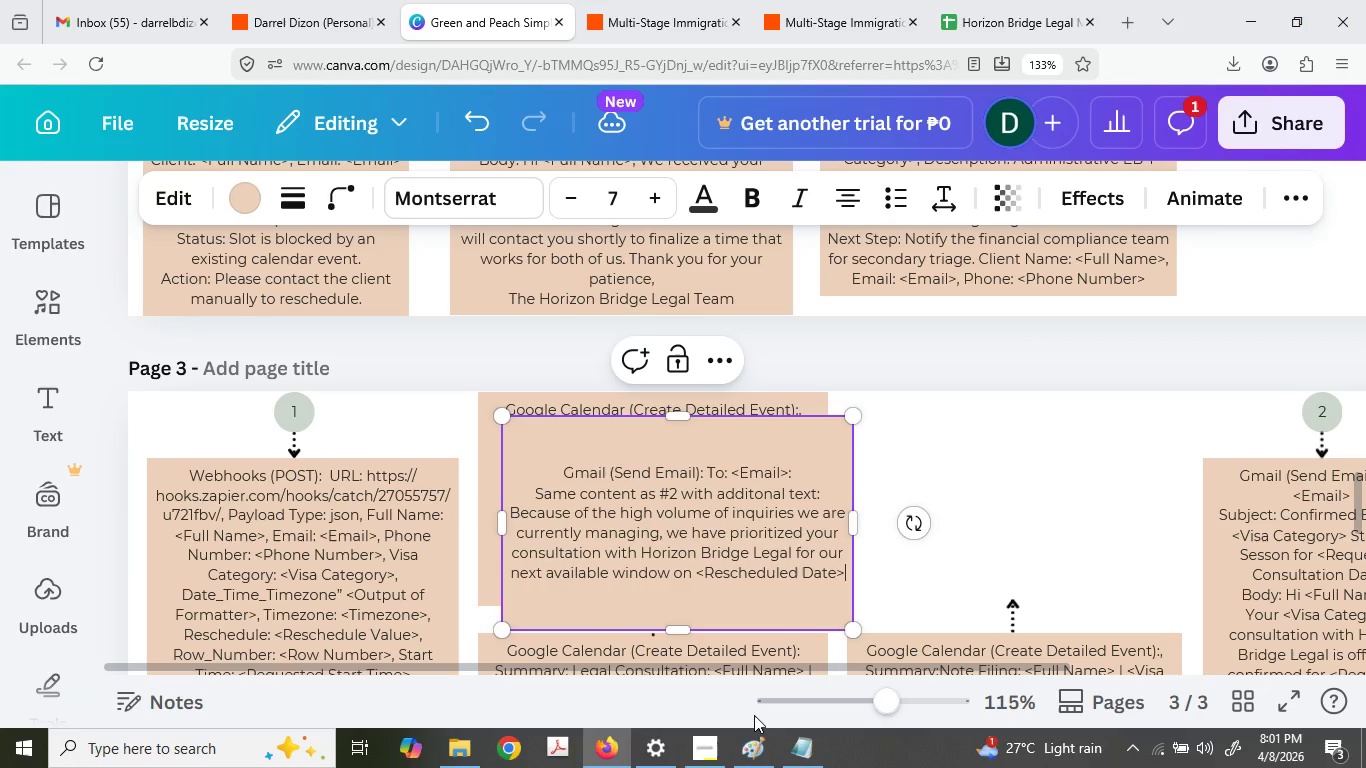 
key(Shift+Period)
 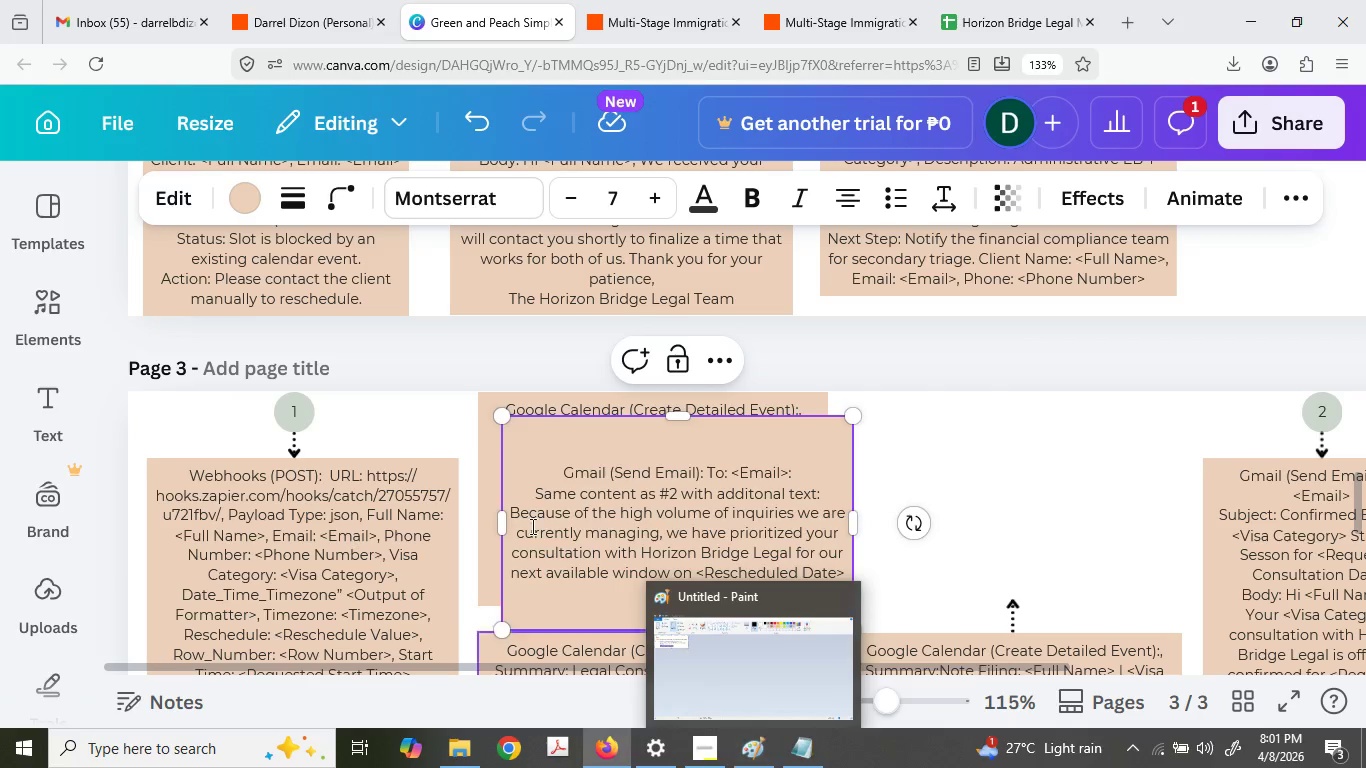 
left_click_drag(start_coordinate=[669, 414], to_coordinate=[678, 607])
 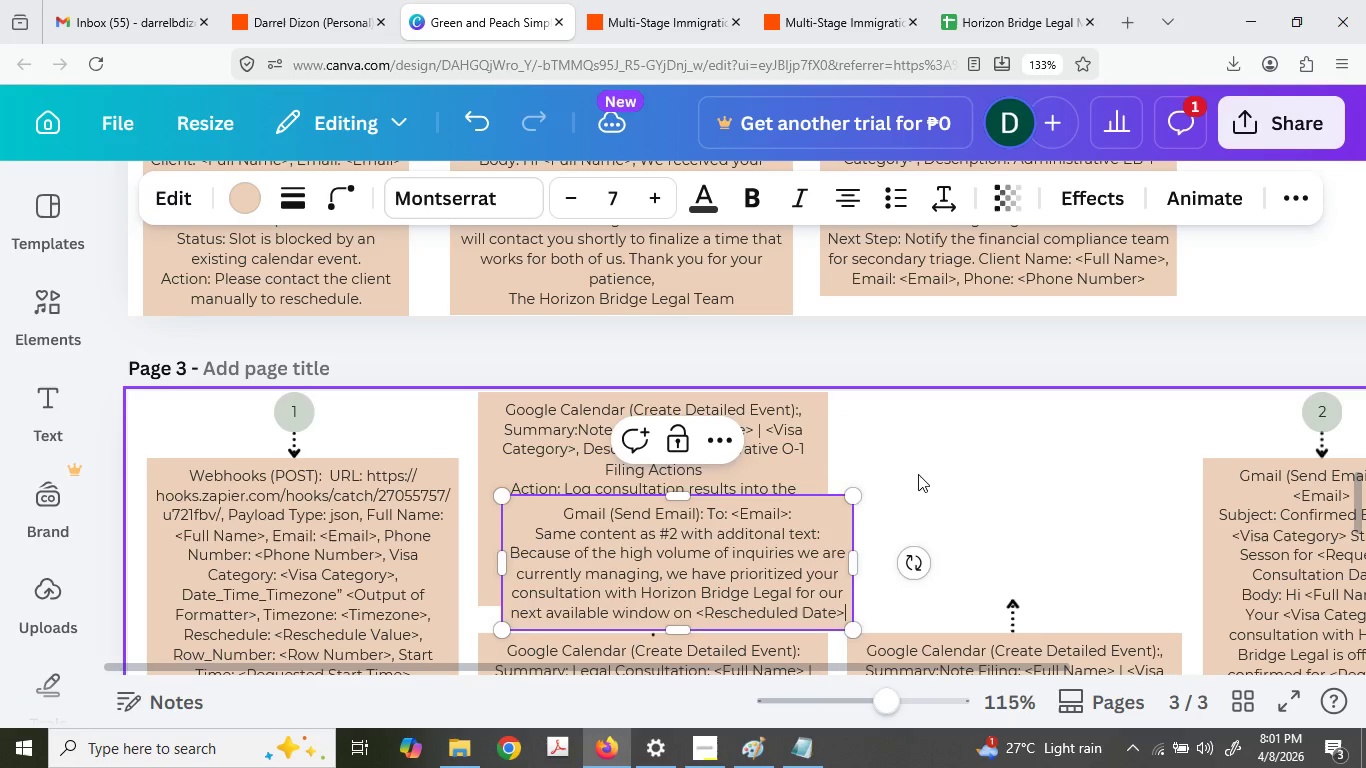 
left_click([918, 474])
 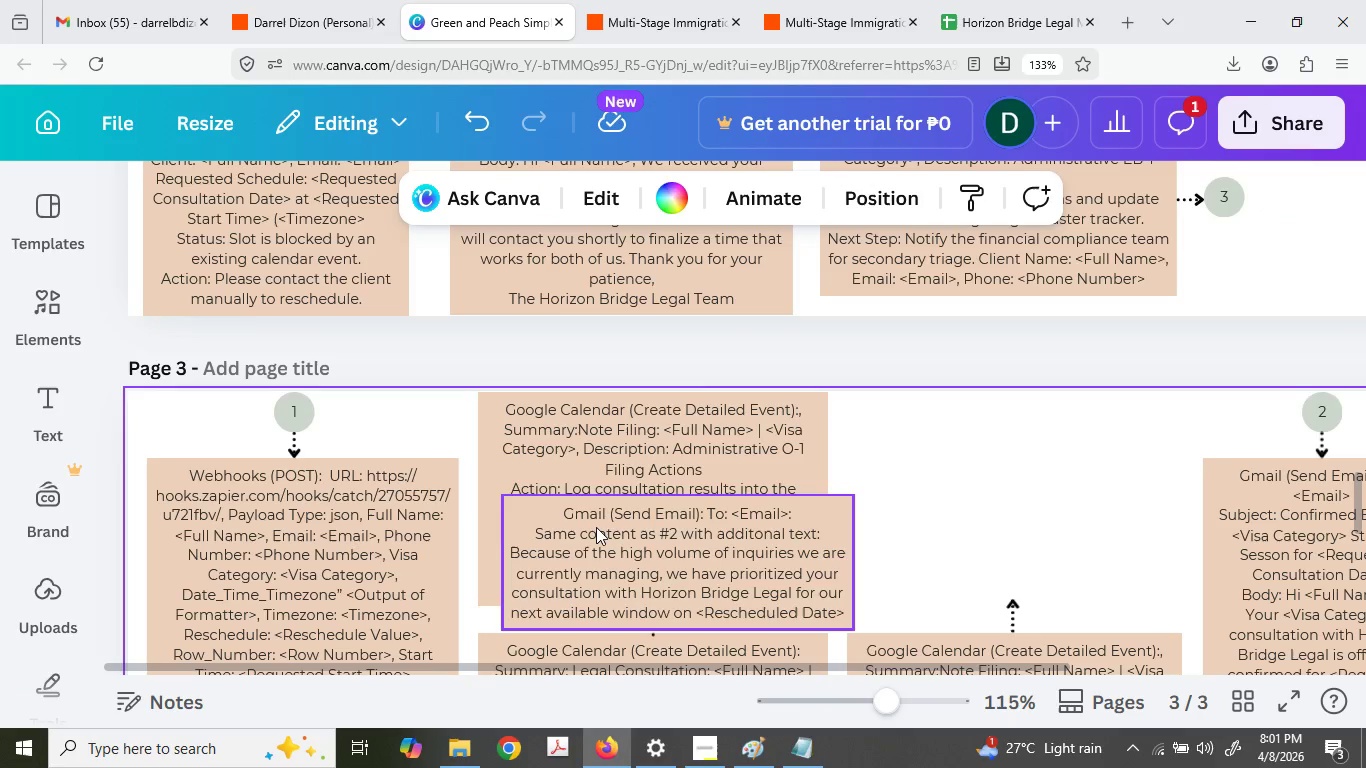 
left_click_drag(start_coordinate=[594, 527], to_coordinate=[935, 493])
 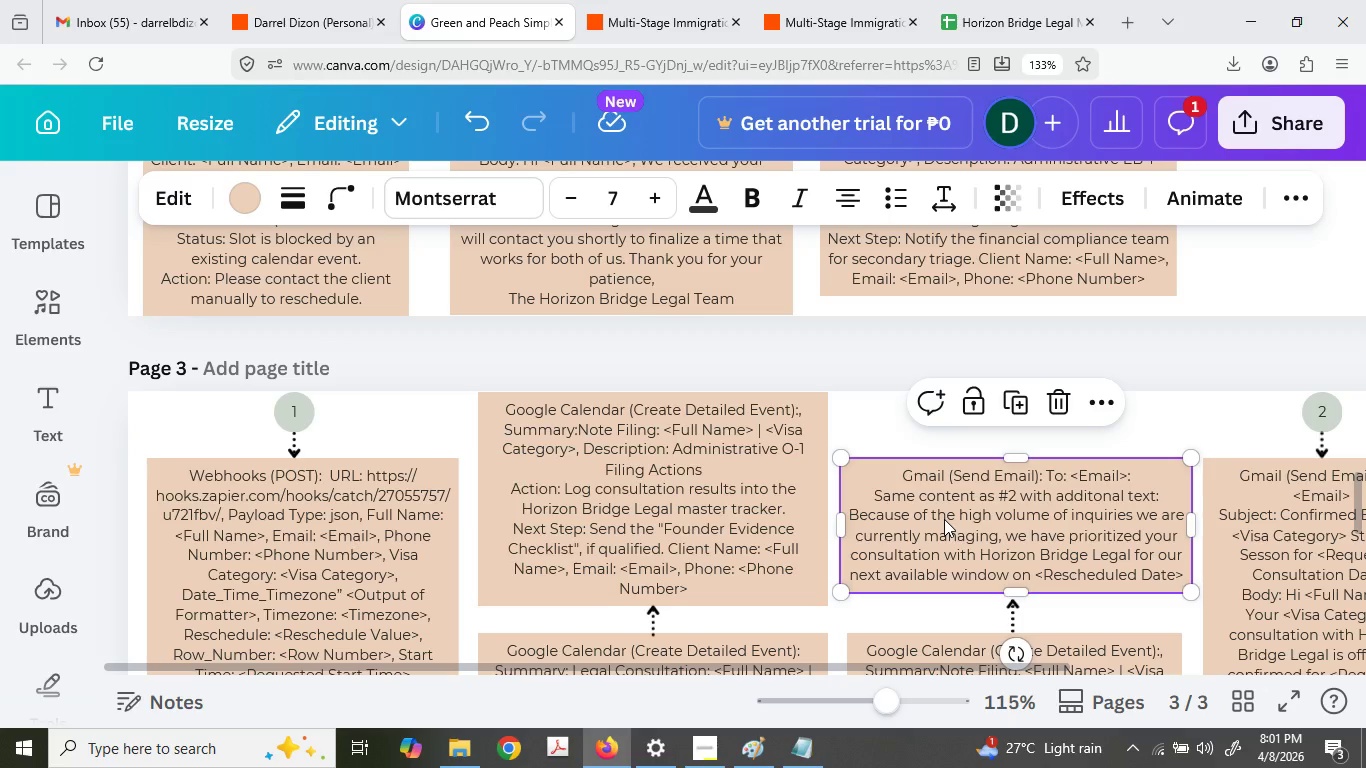 
mouse_move([972, 509])
 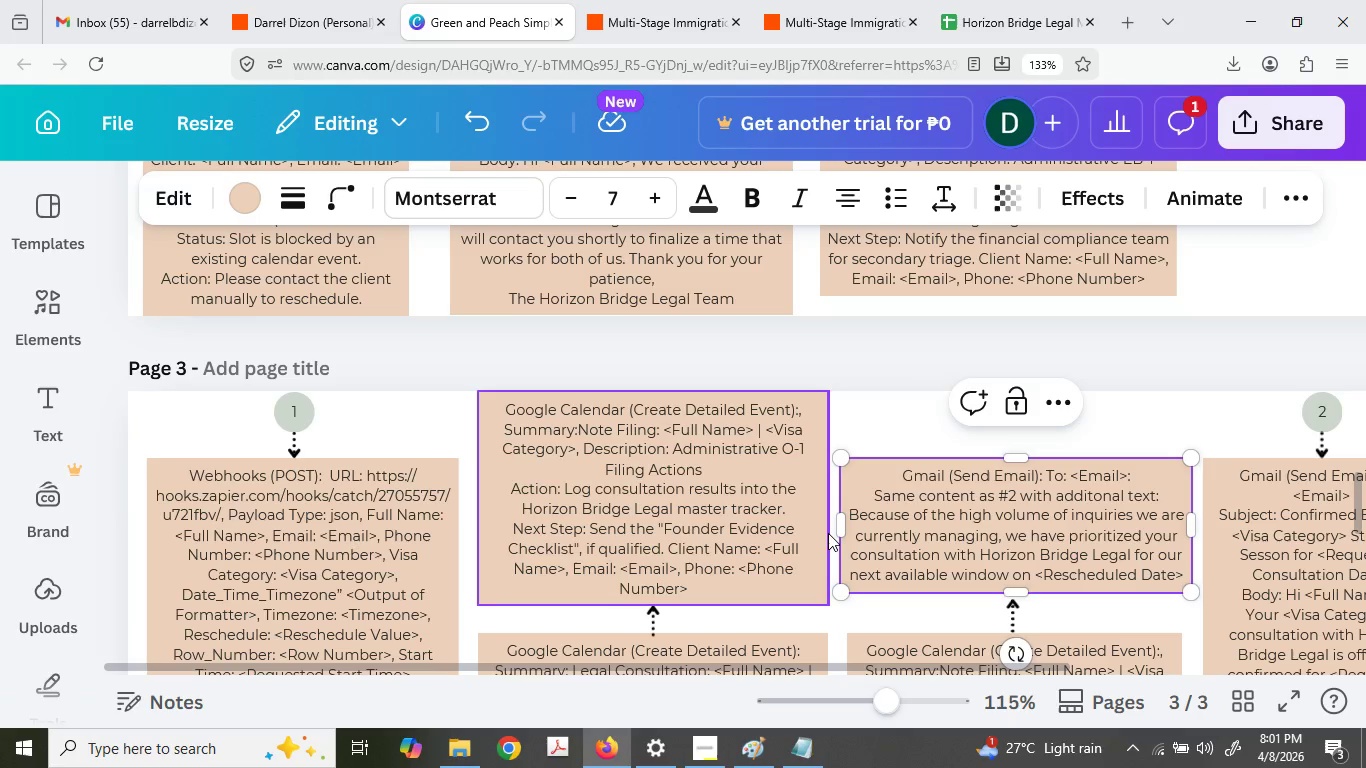 
left_click_drag(start_coordinate=[837, 528], to_coordinate=[888, 524])
 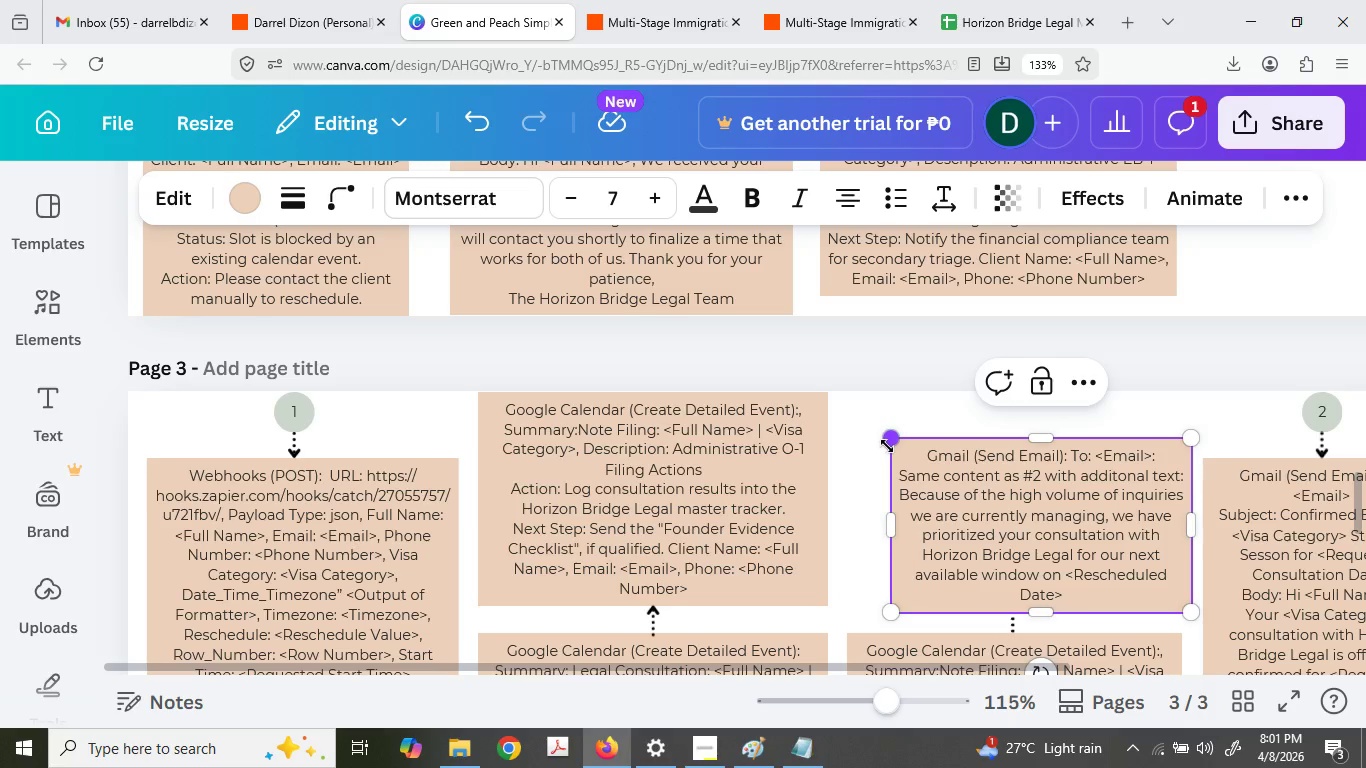 
double_click([832, 477])
 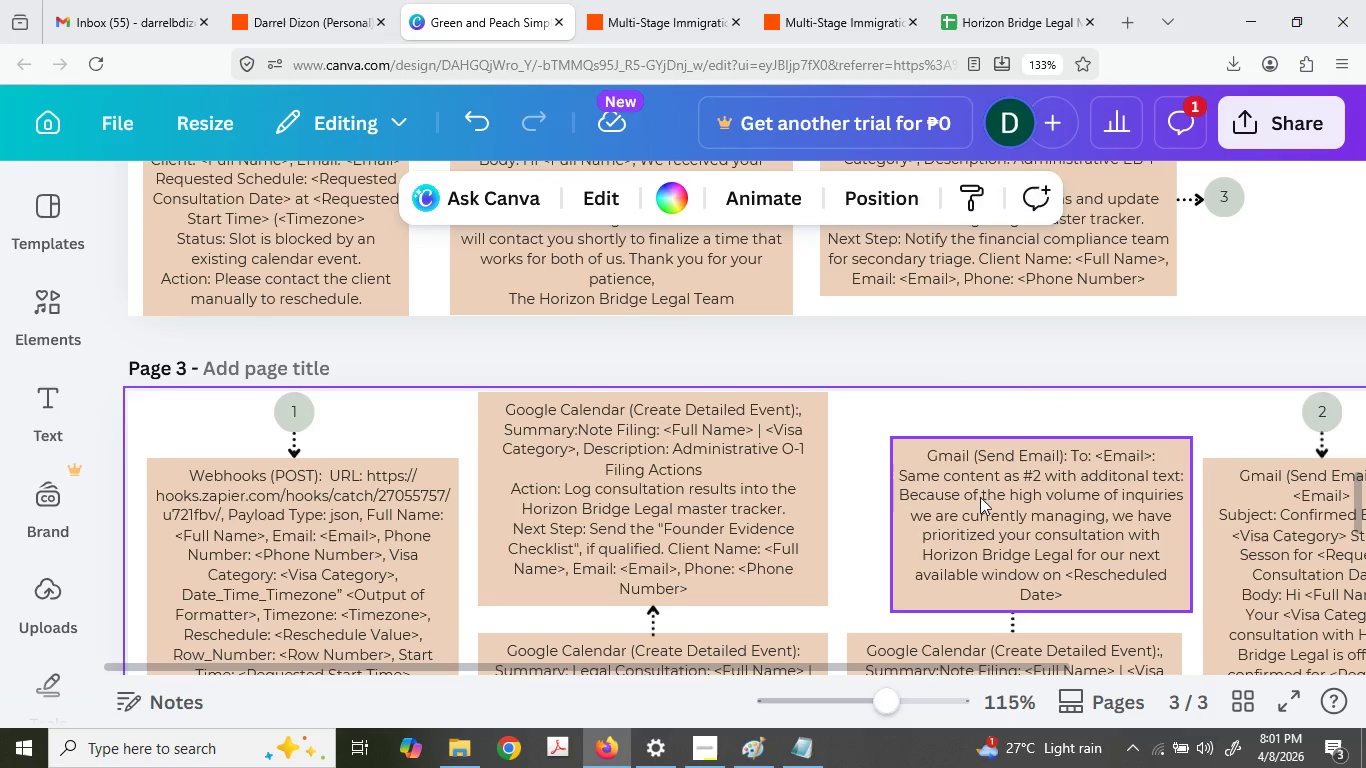 
left_click_drag(start_coordinate=[980, 497], to_coordinate=[967, 484])
 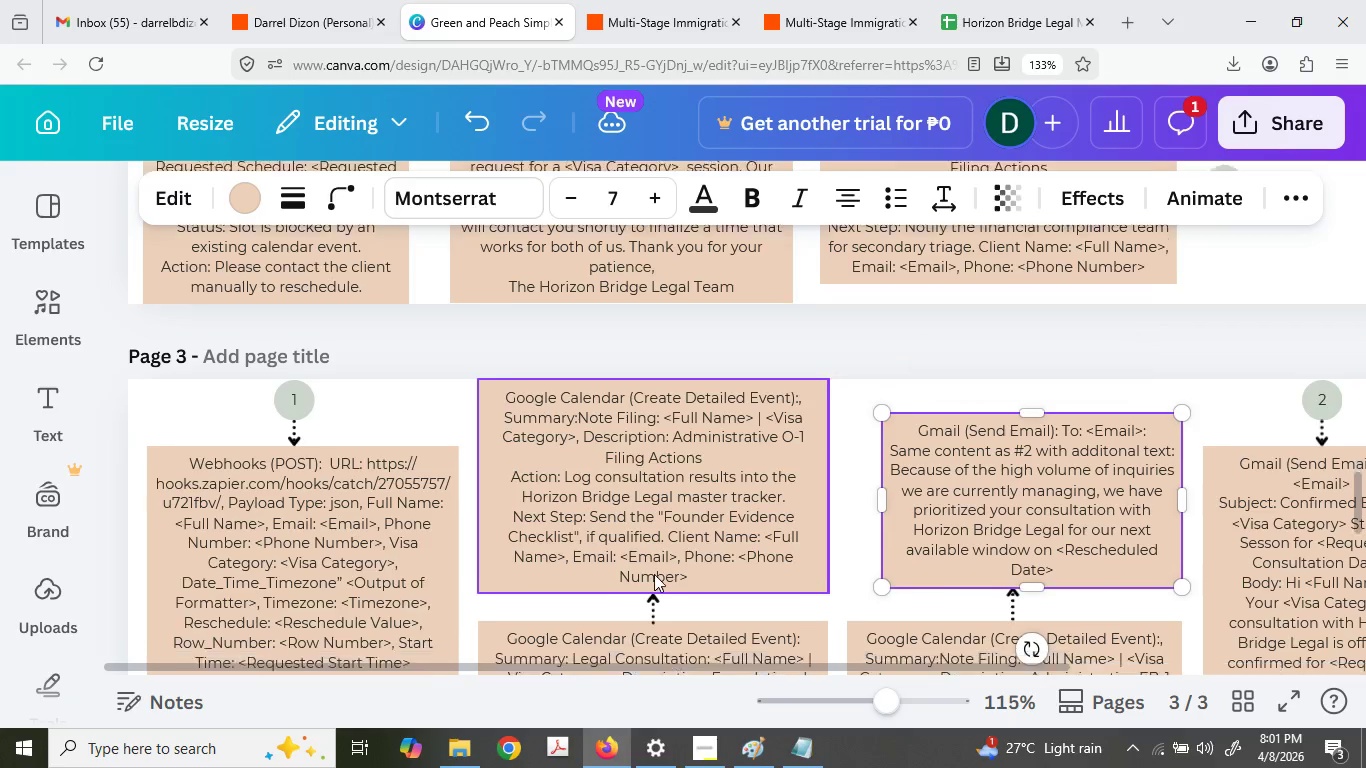 
double_click([1050, 373])
 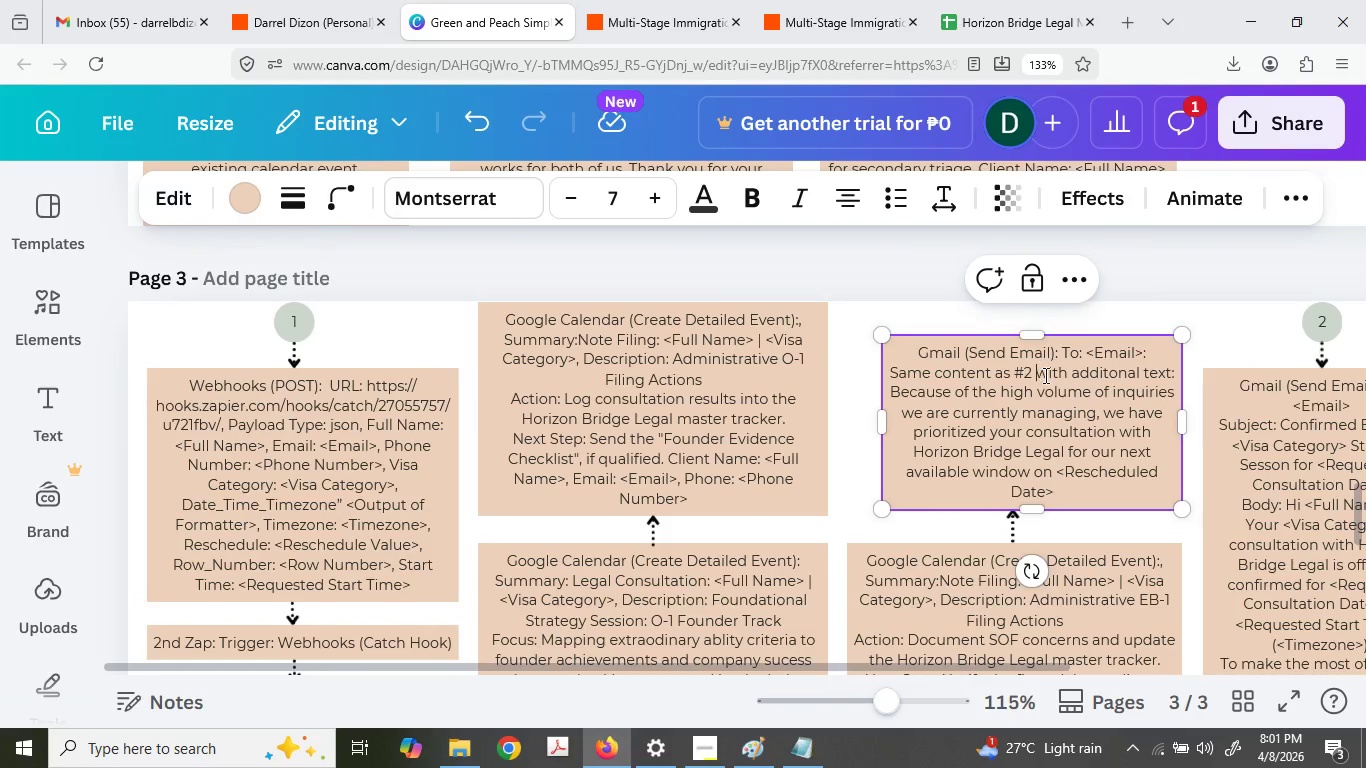 
scroll: coordinate [654, 573], scroll_direction: down, amount: 1.0
 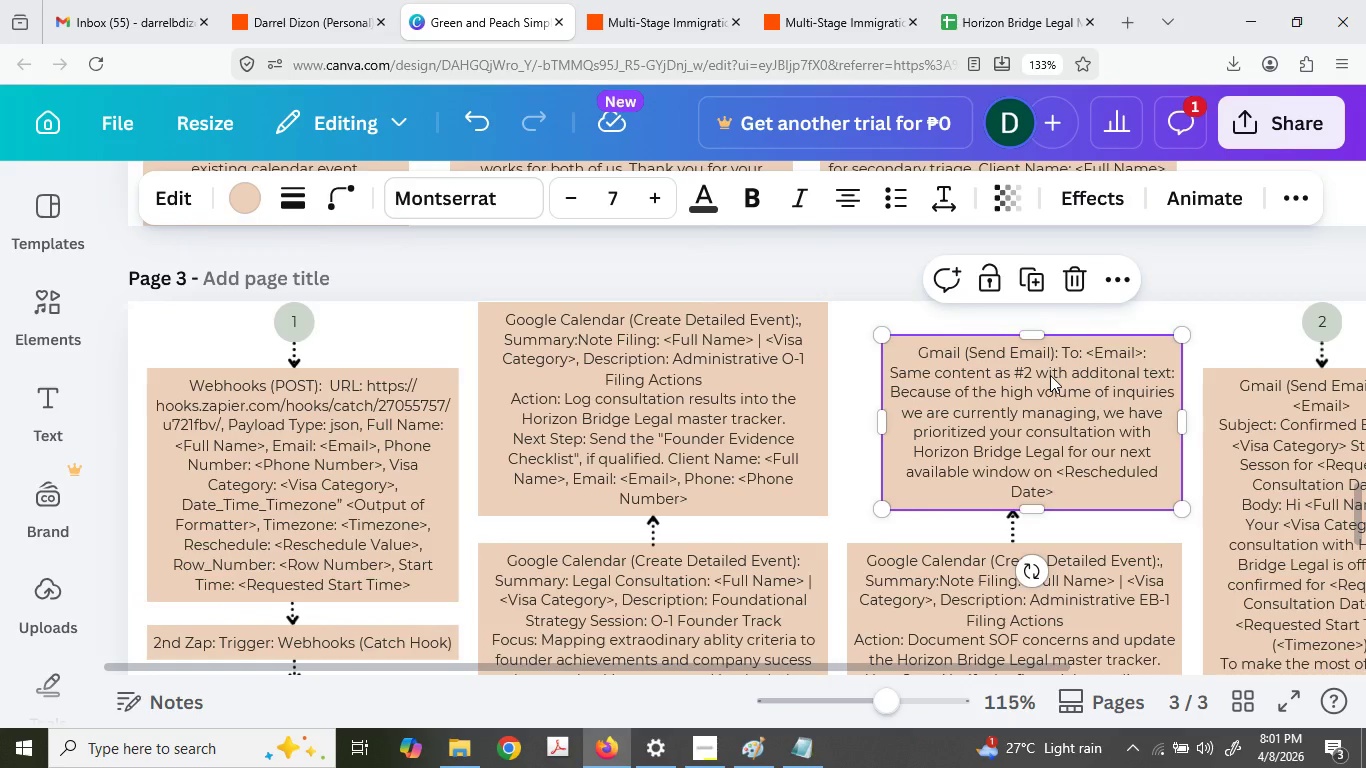 
type(and )
 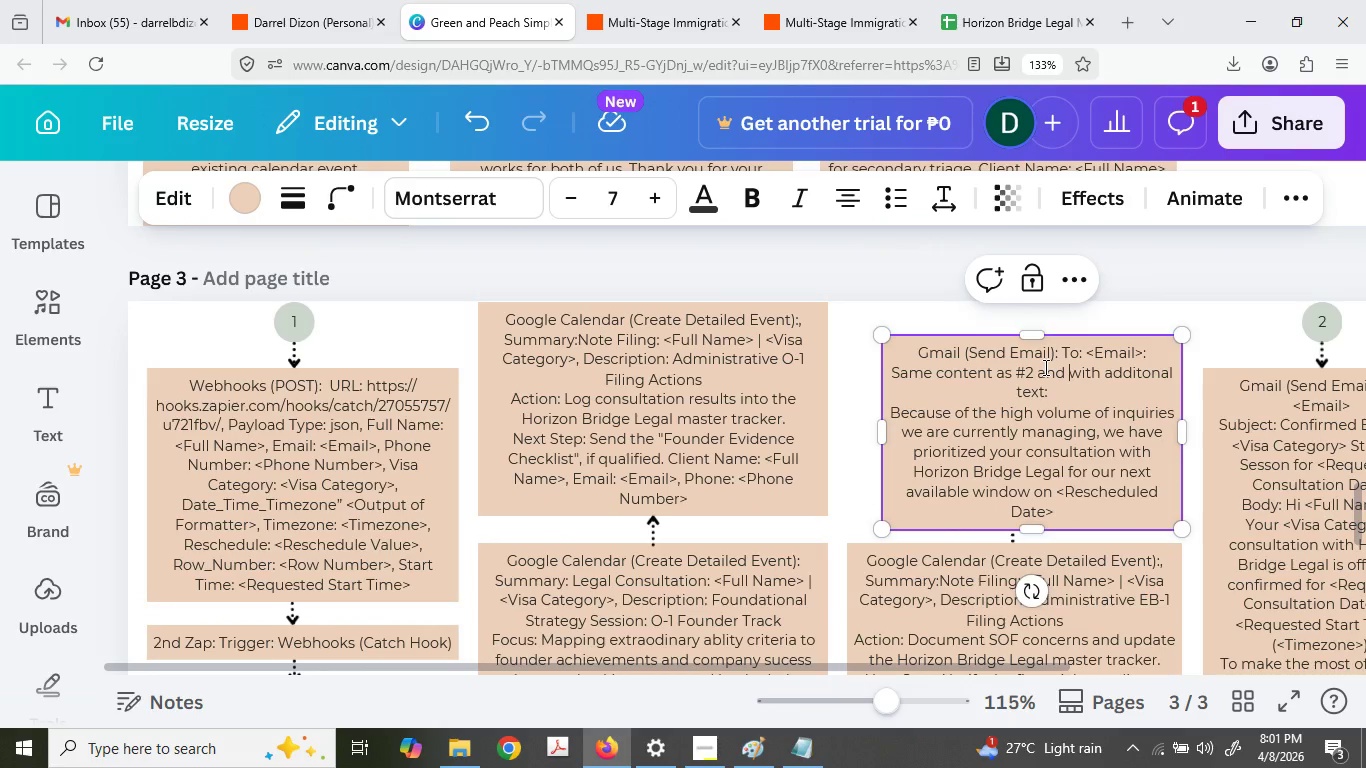 
type(#2)
key(Backspace)
type(3 )
 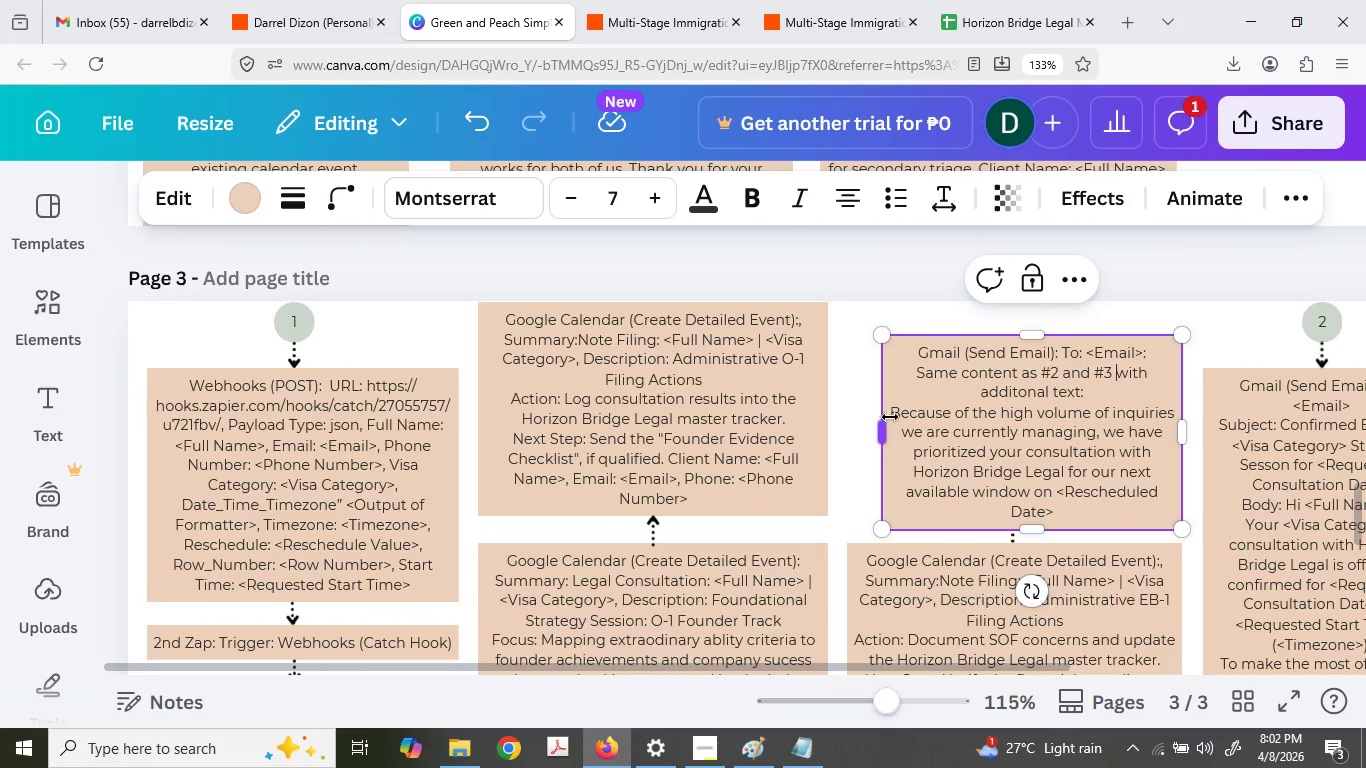 
left_click([894, 416])
 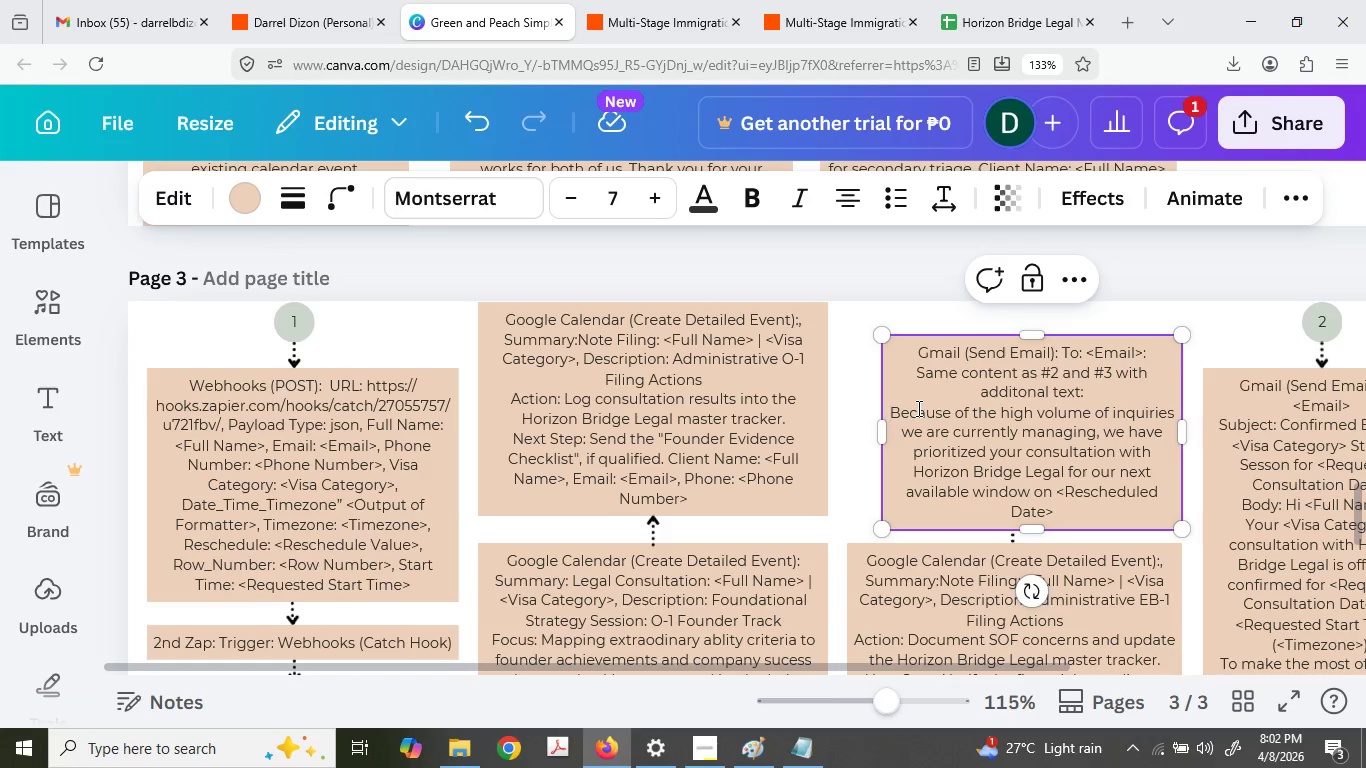 
key(Backspace)
 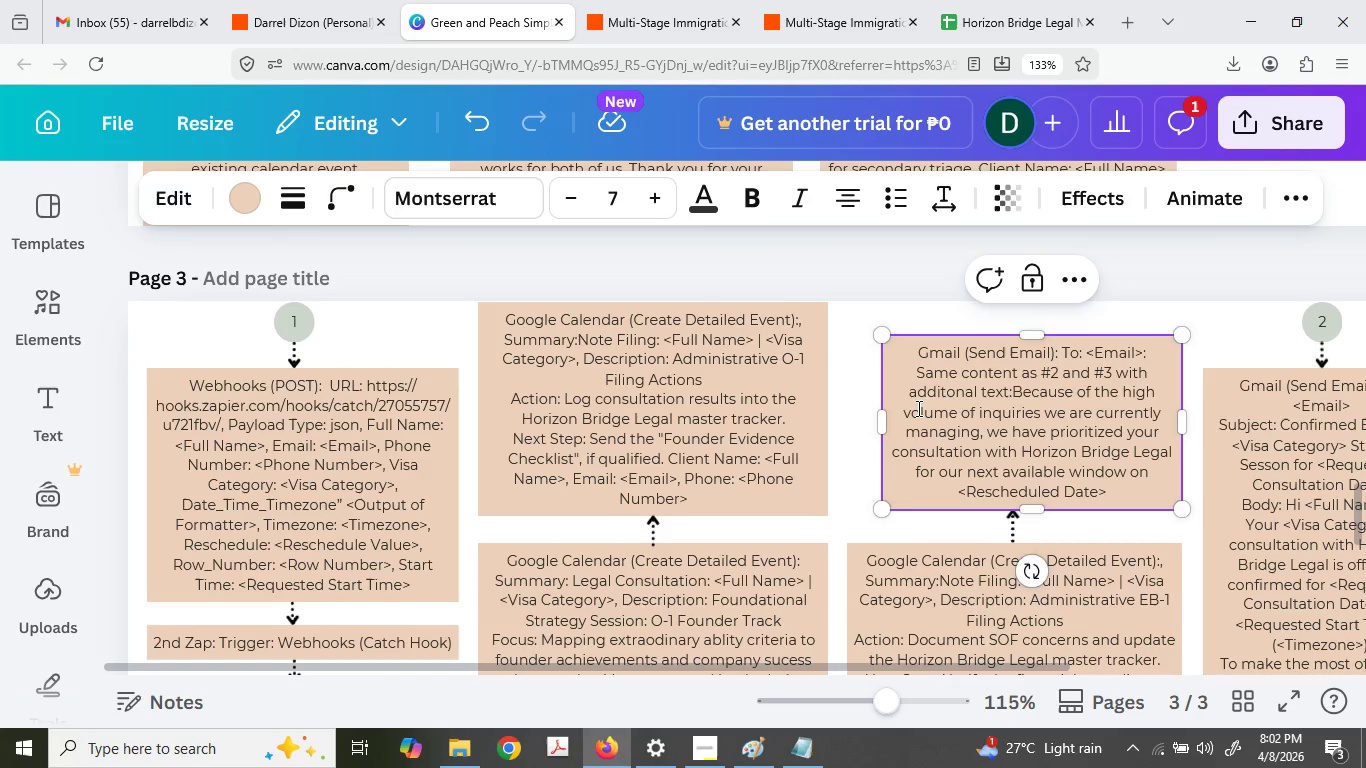 
key(Space)
 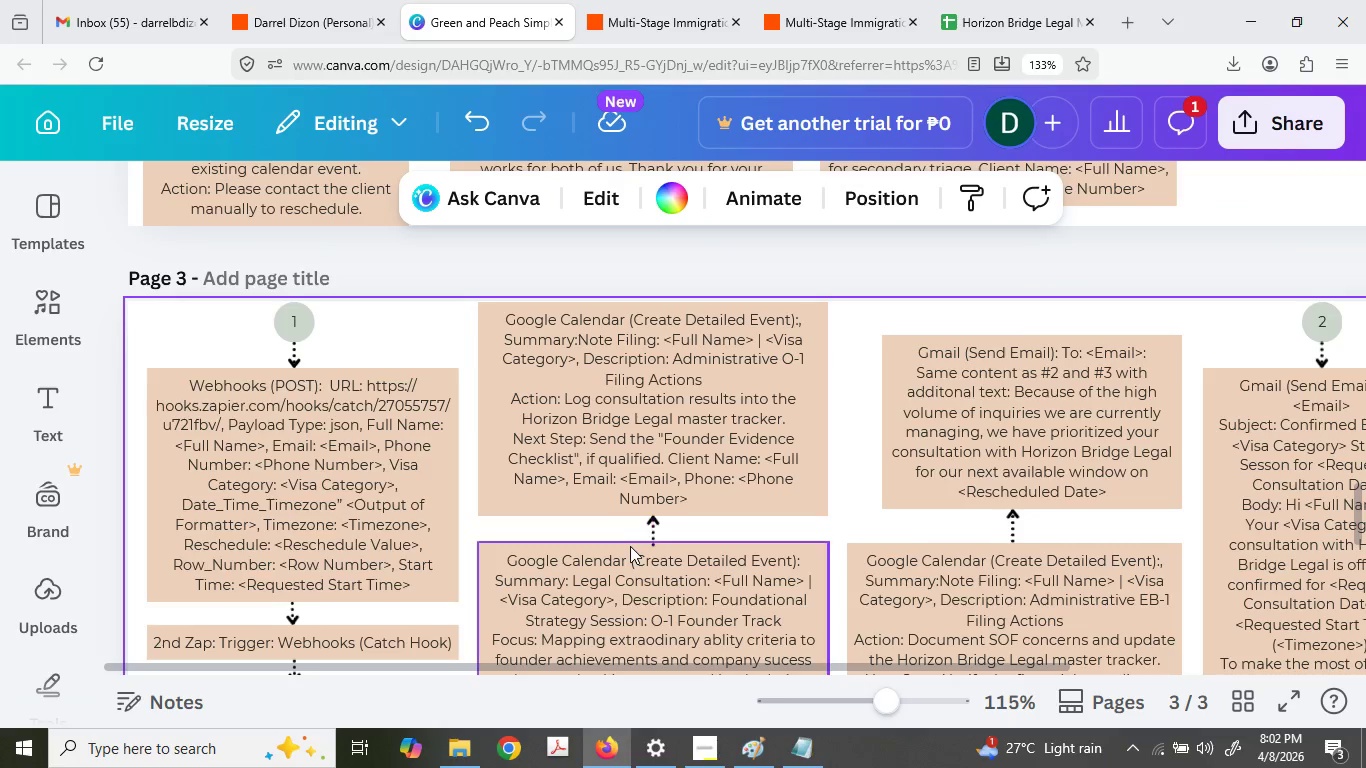 
left_click([653, 528])
 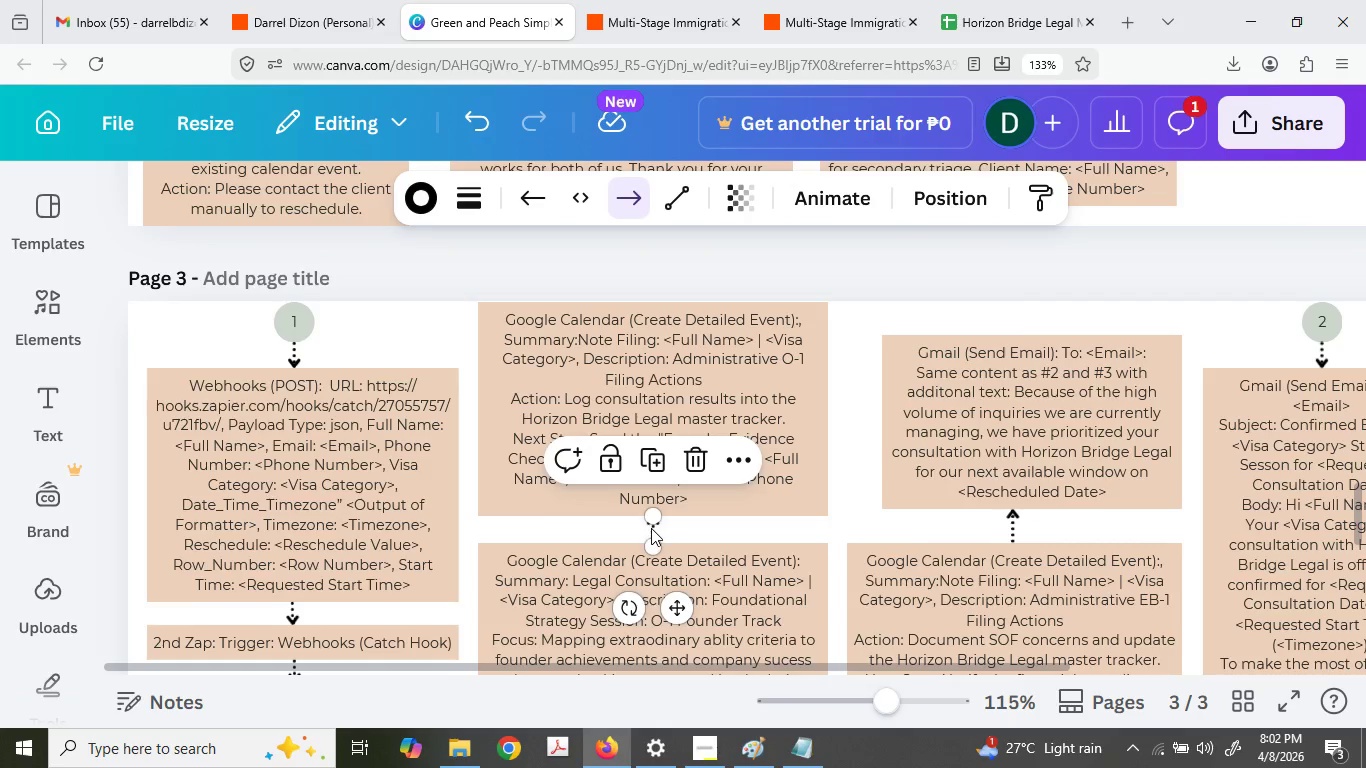 
key(Control+C)
 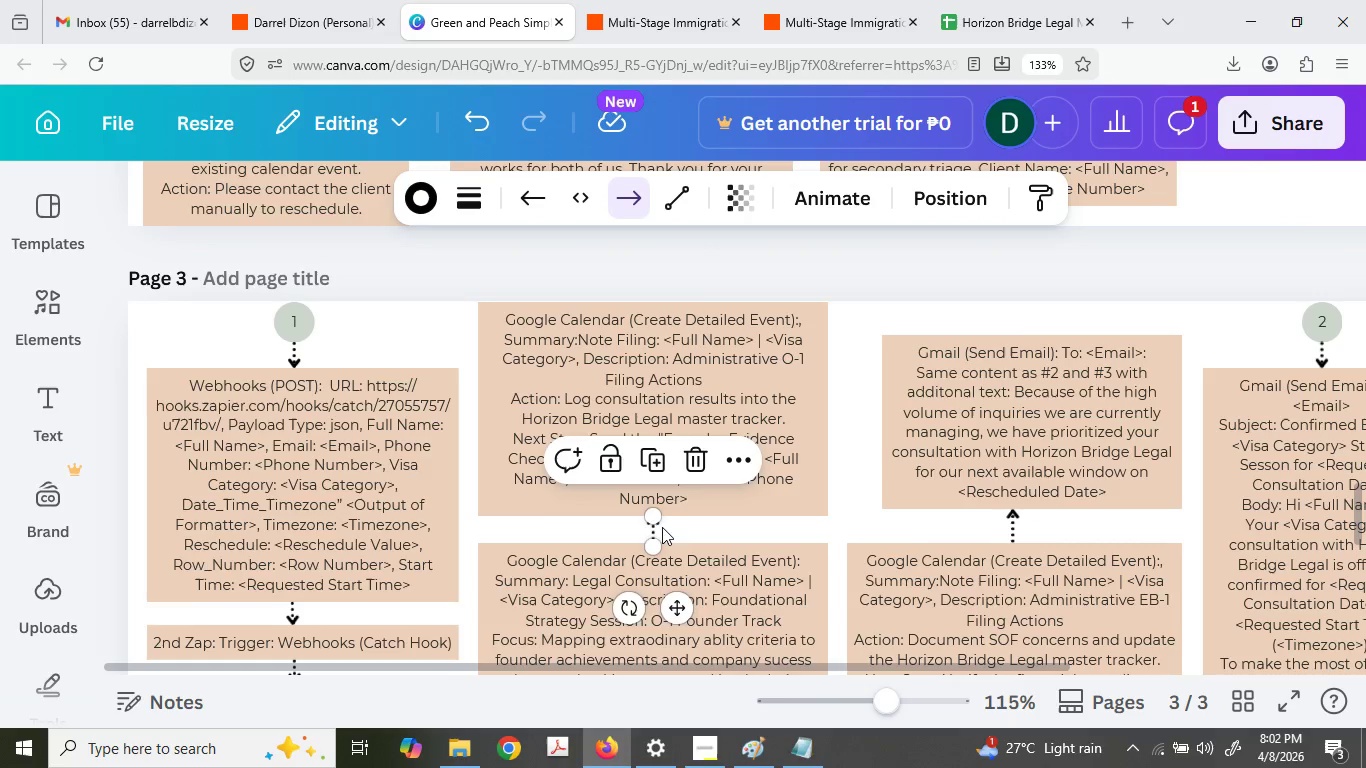 
key(Control+V)
 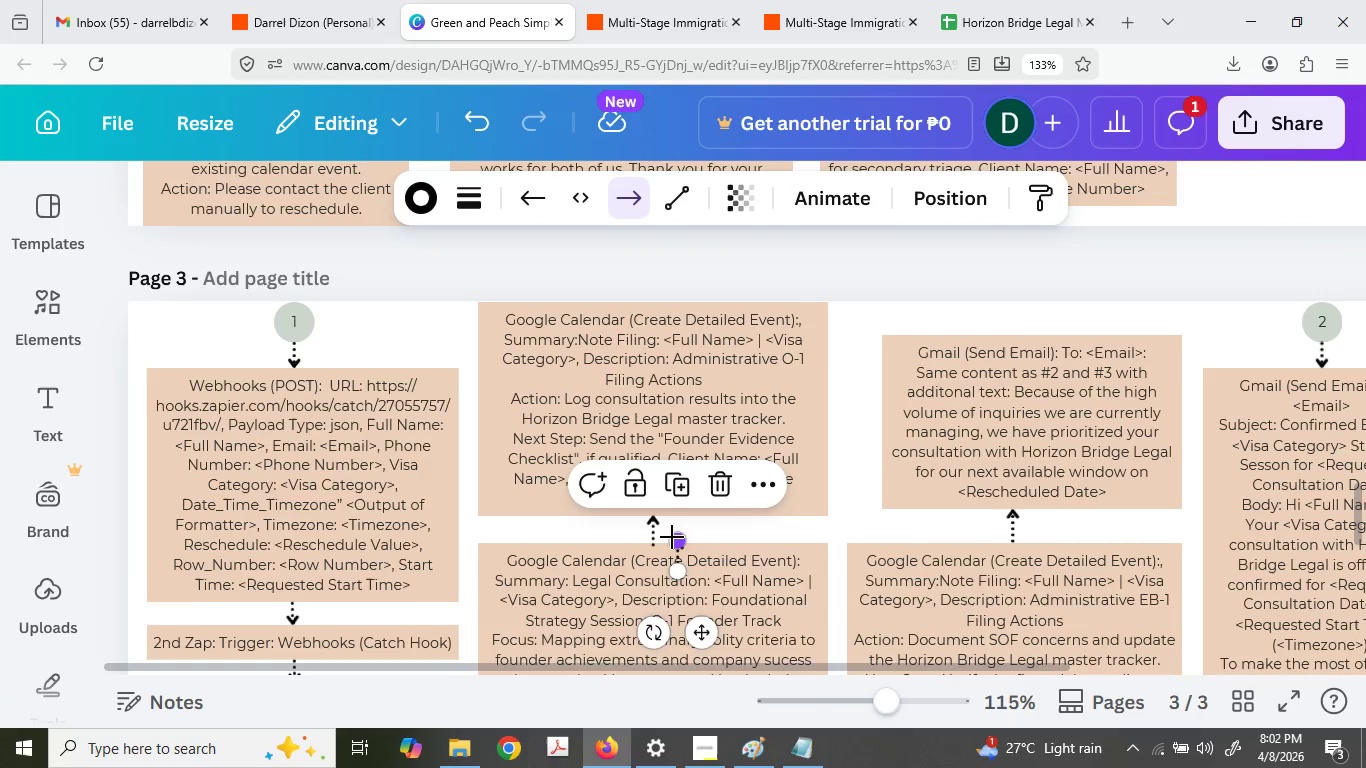 
left_click_drag(start_coordinate=[674, 538], to_coordinate=[874, 431])
 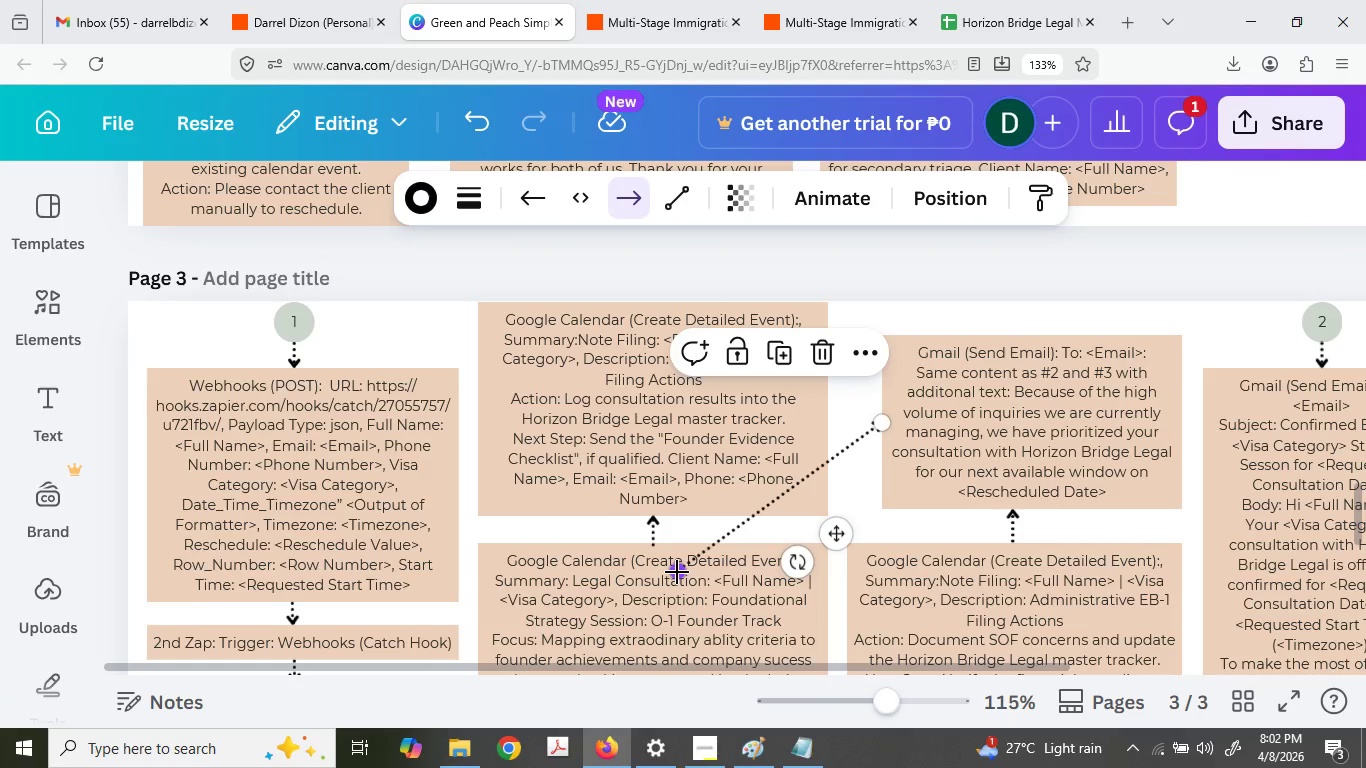 
left_click_drag(start_coordinate=[678, 572], to_coordinate=[829, 427])
 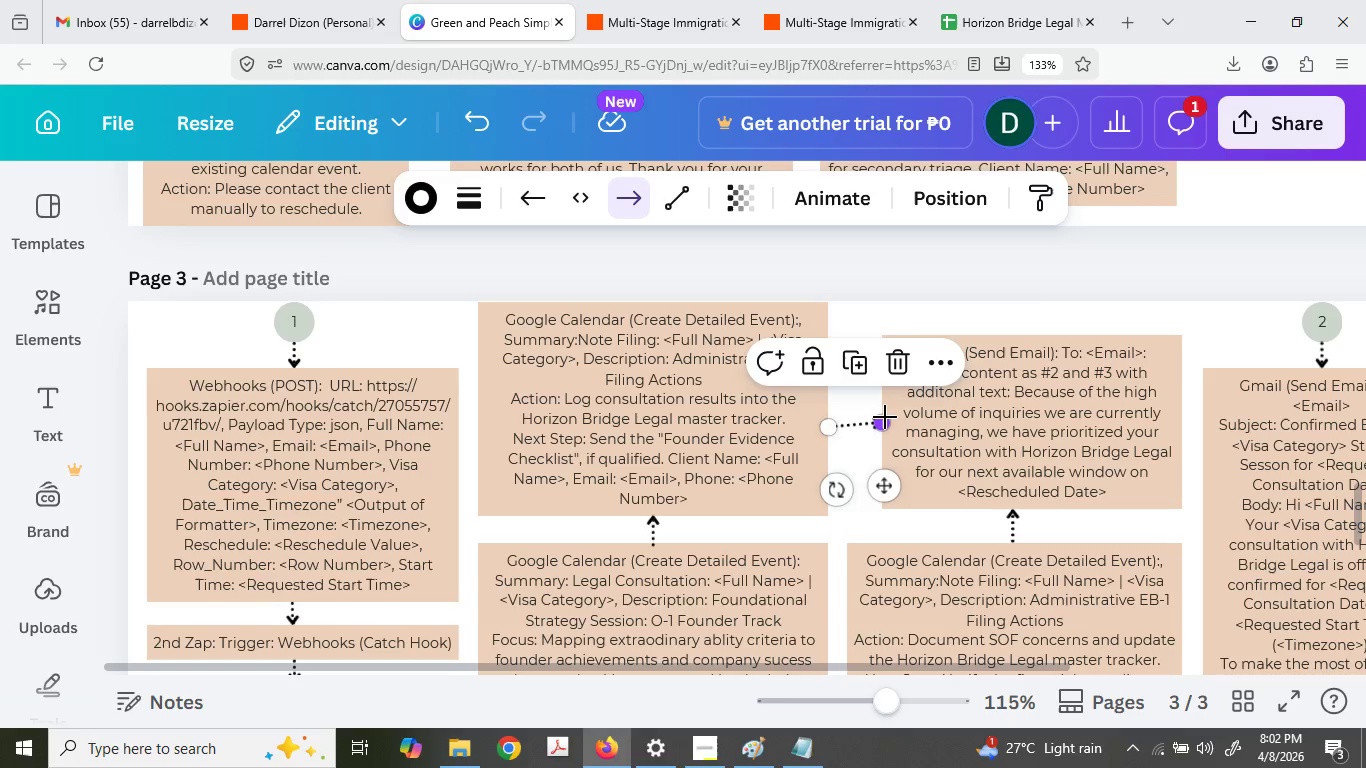 
left_click_drag(start_coordinate=[885, 417], to_coordinate=[882, 427])
 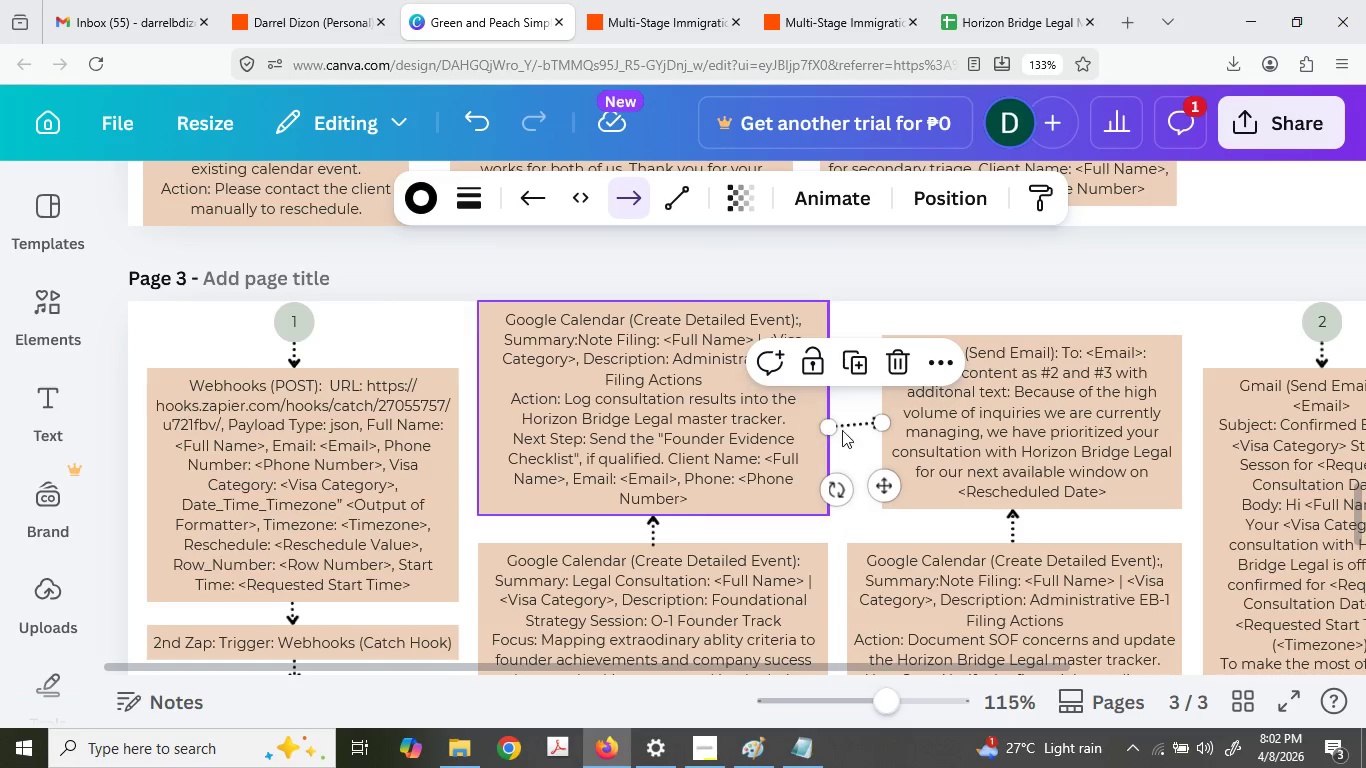 
hold_key(key=ControlLeft, duration=0.73)
 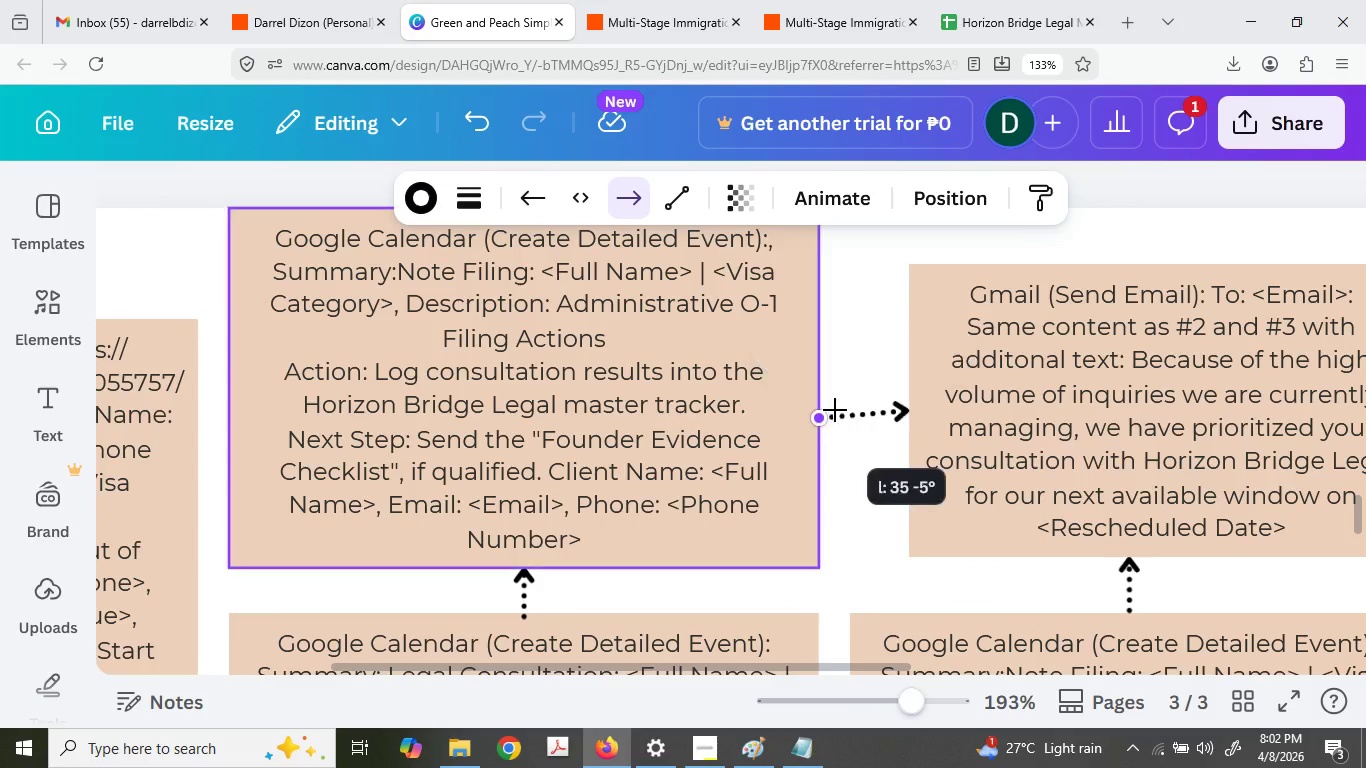 
left_click_drag(start_coordinate=[818, 420], to_coordinate=[827, 410])
 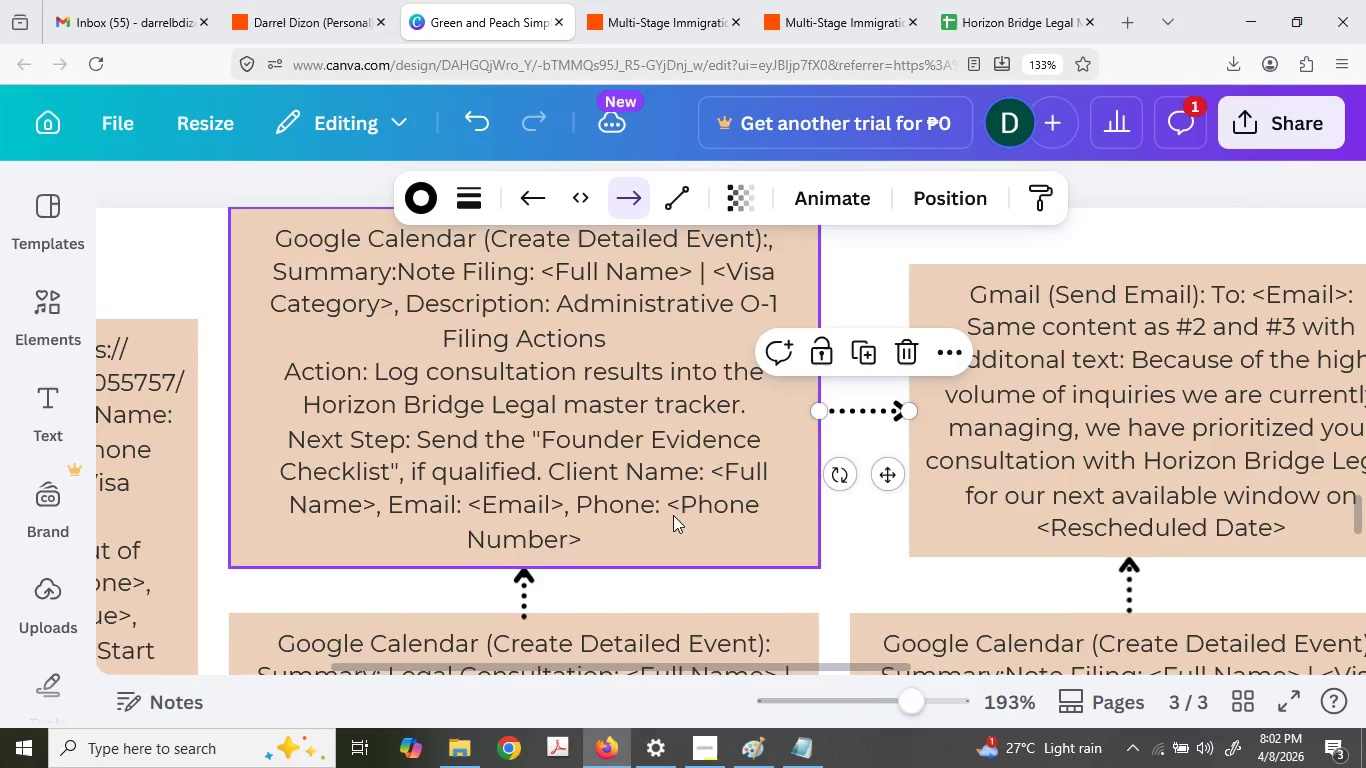 
scroll: coordinate [843, 436], scroll_direction: up, amount: 5.0
 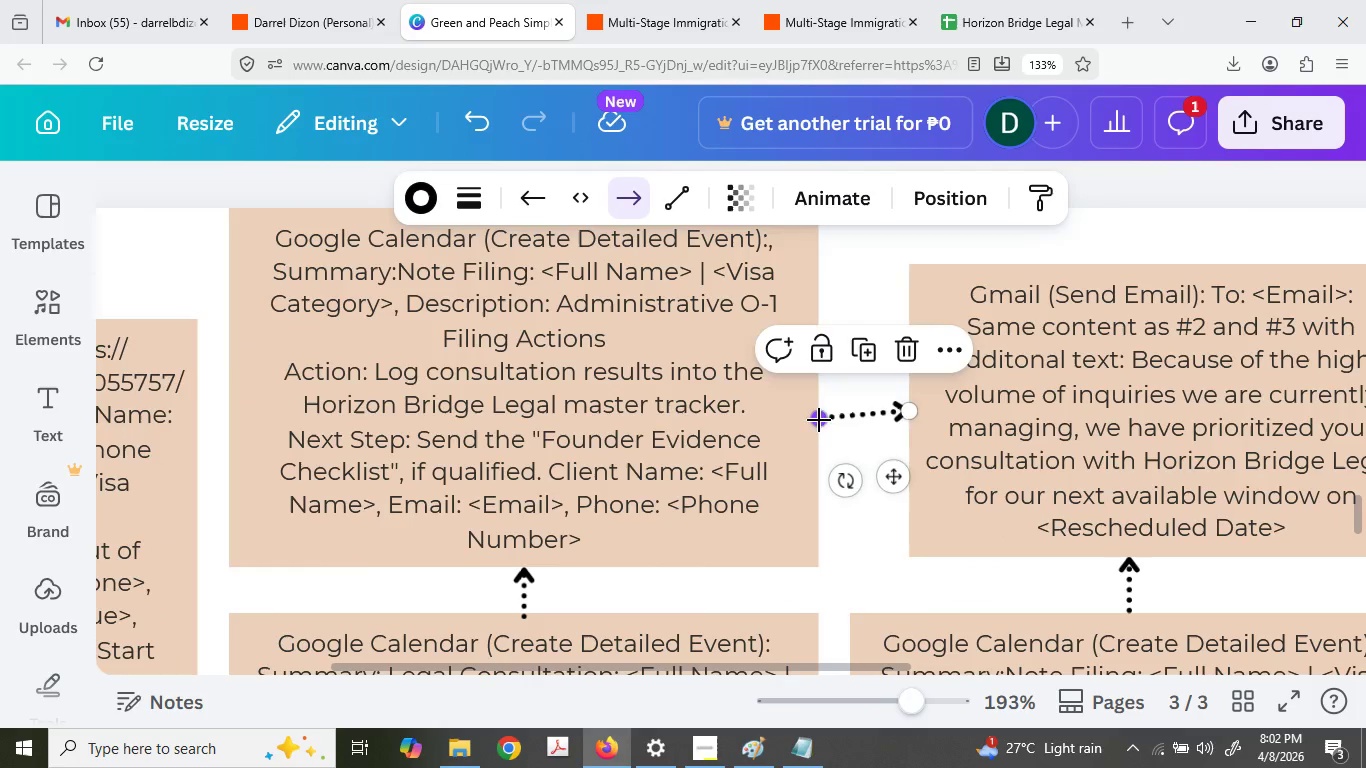 
hold_key(key=ControlLeft, duration=1.52)
 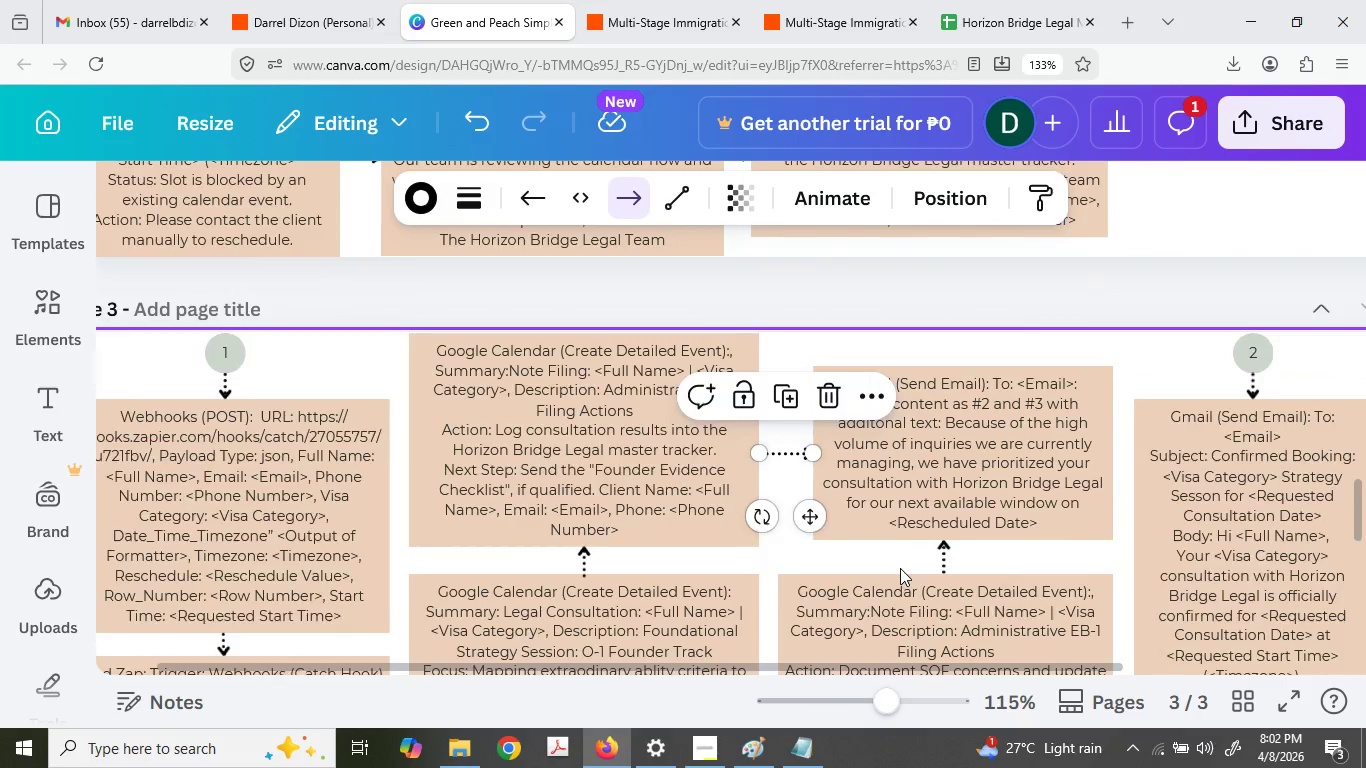 
key(Control+ControlLeft)
 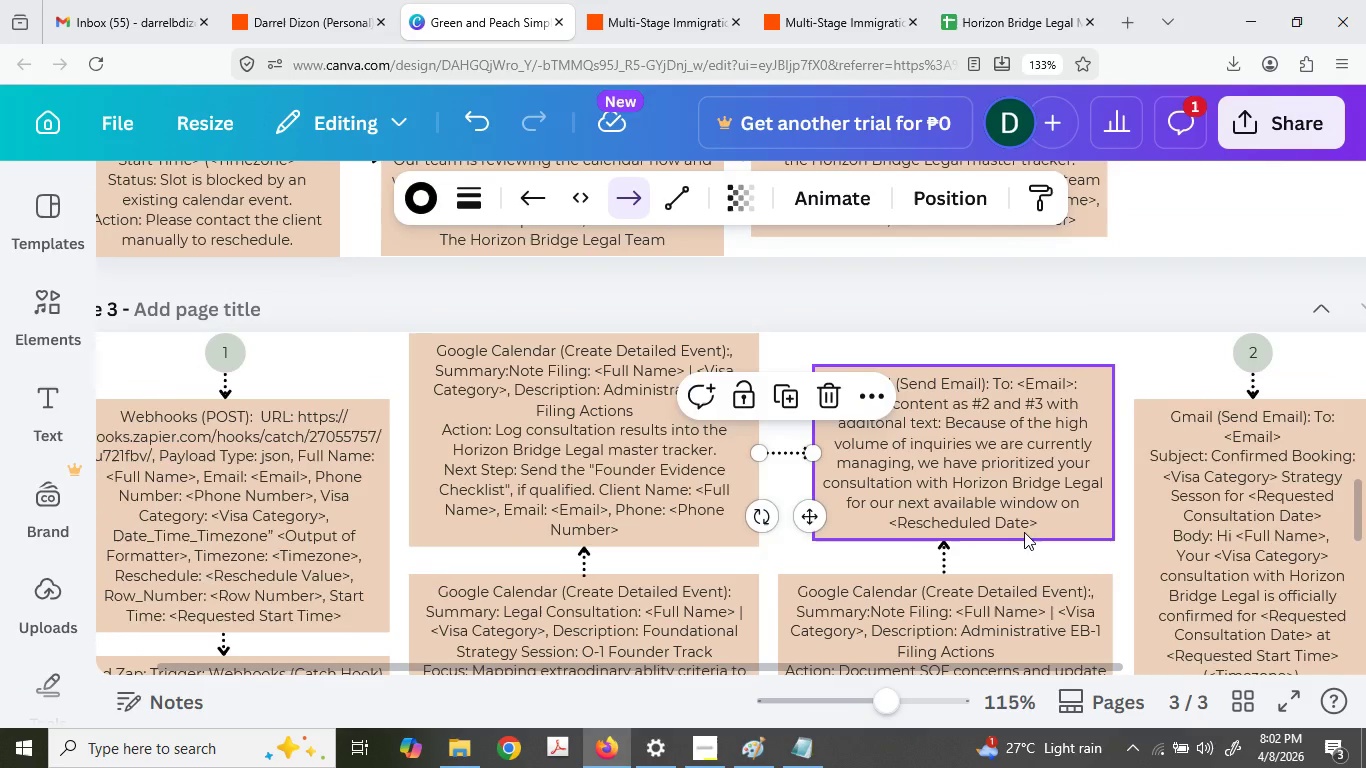 
key(Control+ControlLeft)
 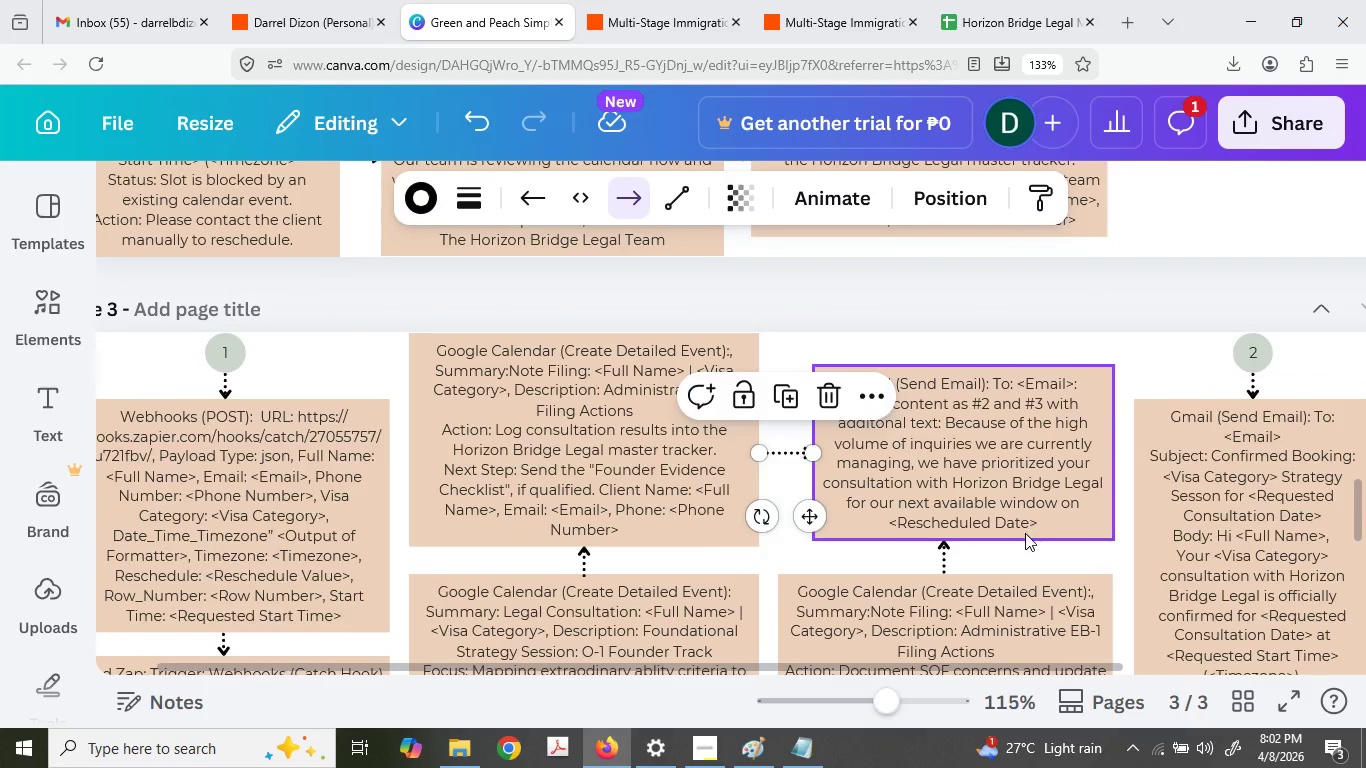 
hold_key(key=ControlLeft, duration=1.33)
 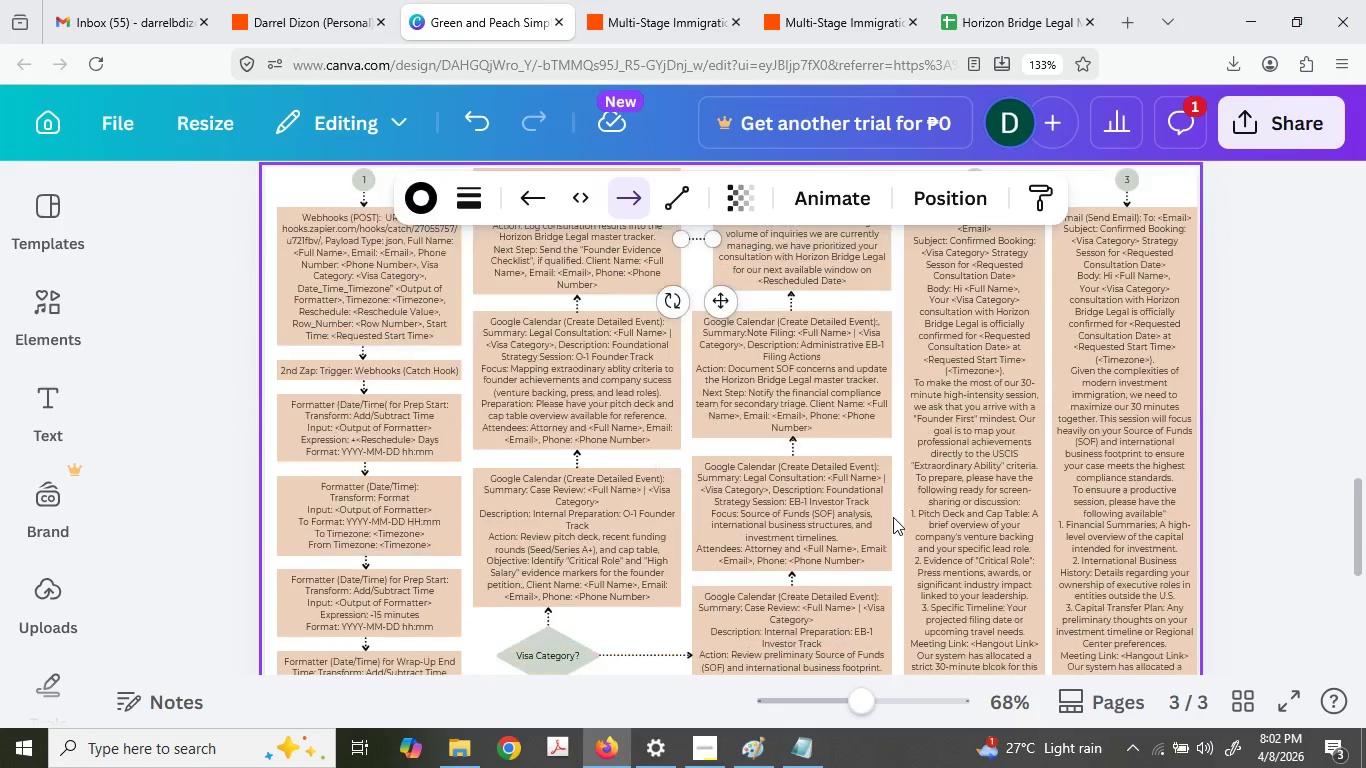 
scroll: coordinate [679, 449], scroll_direction: down, amount: 16.0
 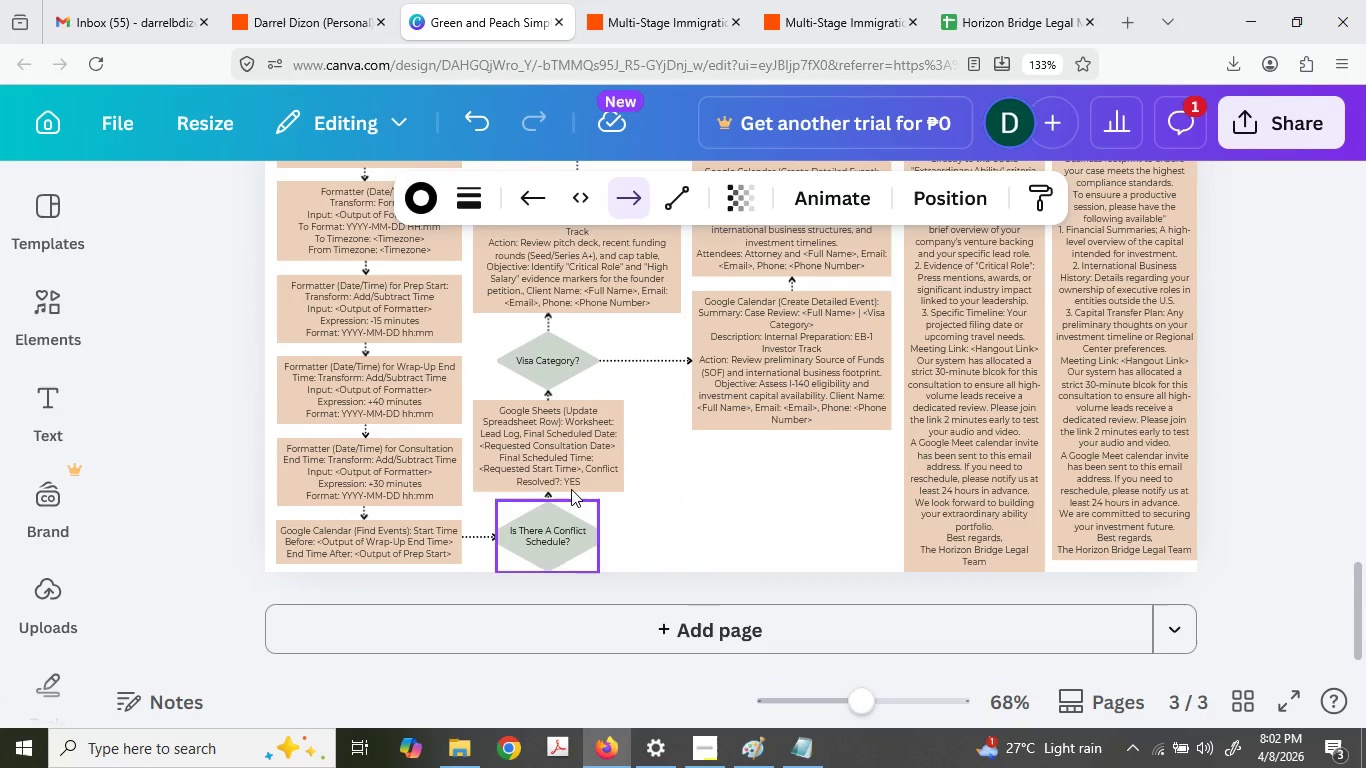 
key(Control+C)
 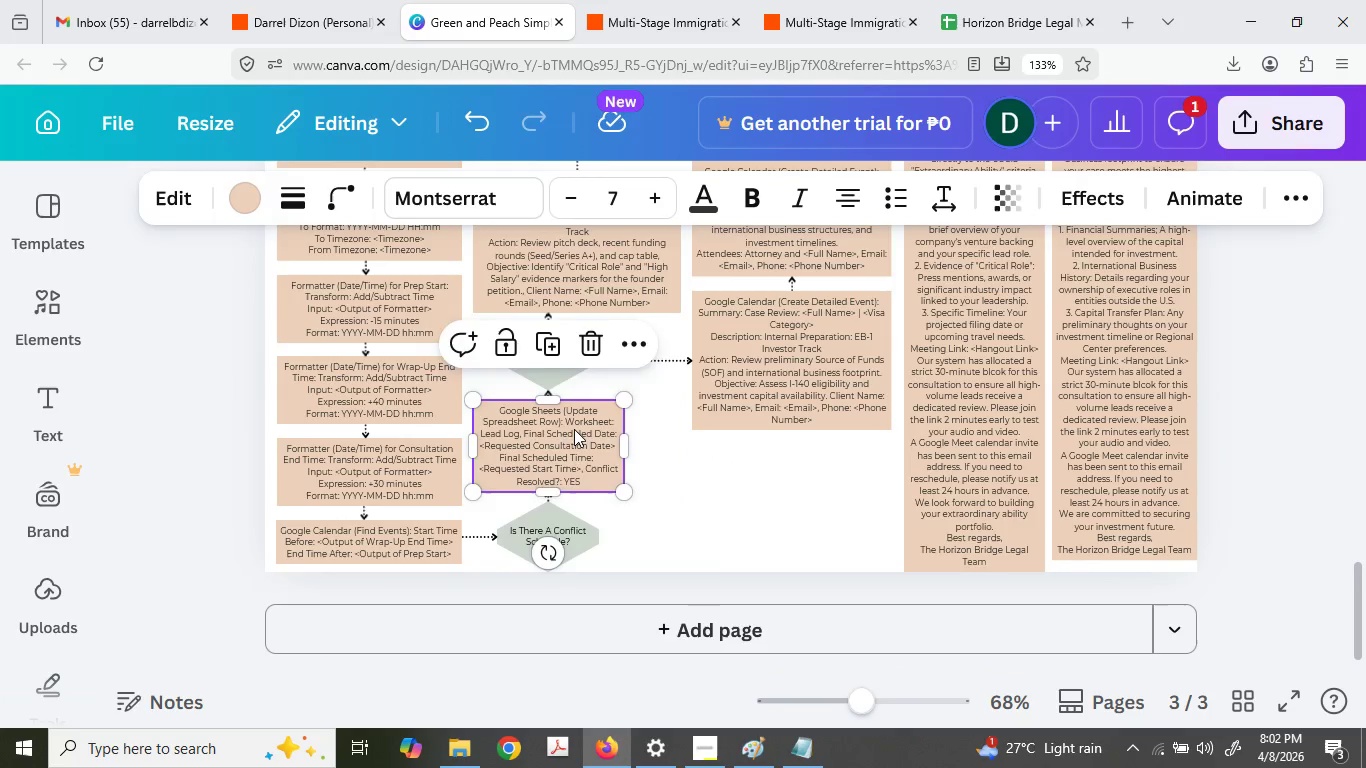 
key(Control+V)
 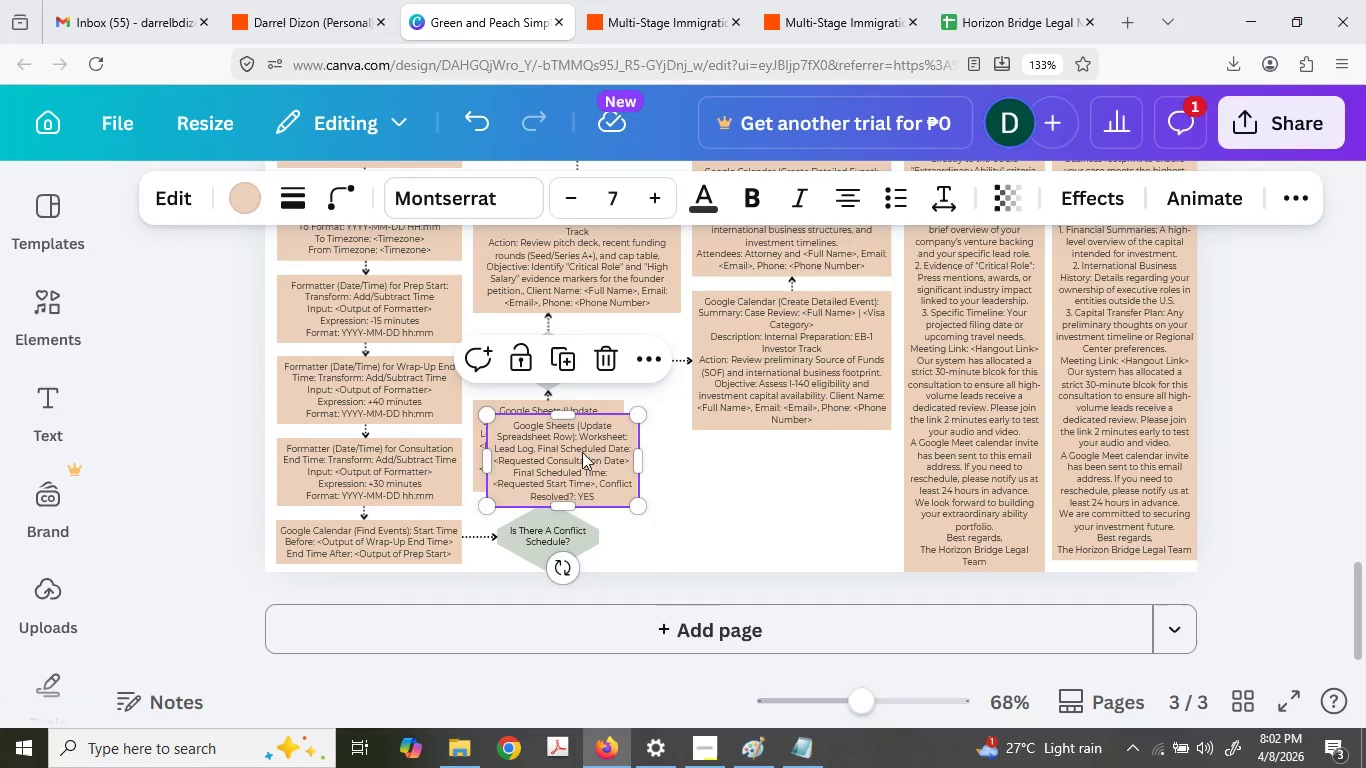 
left_click_drag(start_coordinate=[565, 444], to_coordinate=[711, 503])
 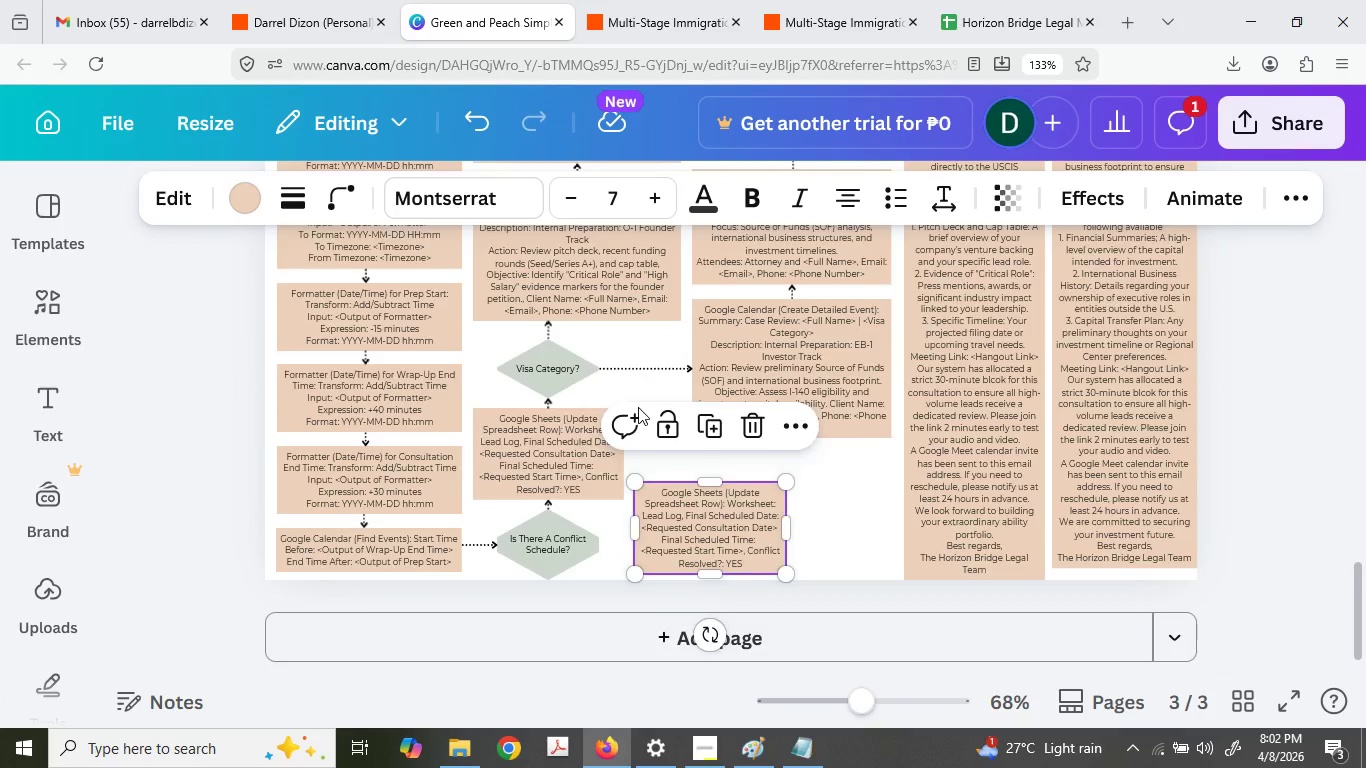 
double_click([367, 422])
 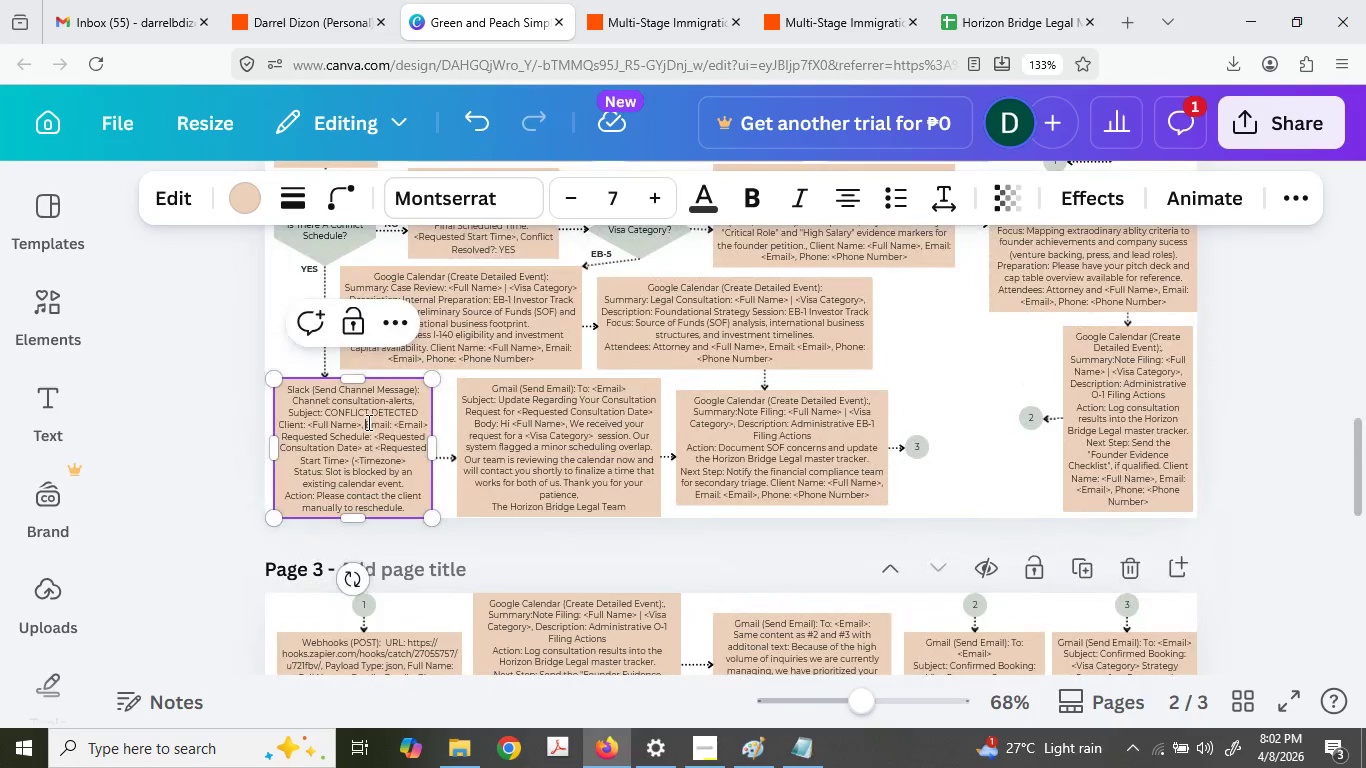 
scroll: coordinate [457, 306], scroll_direction: up, amount: 14.0
 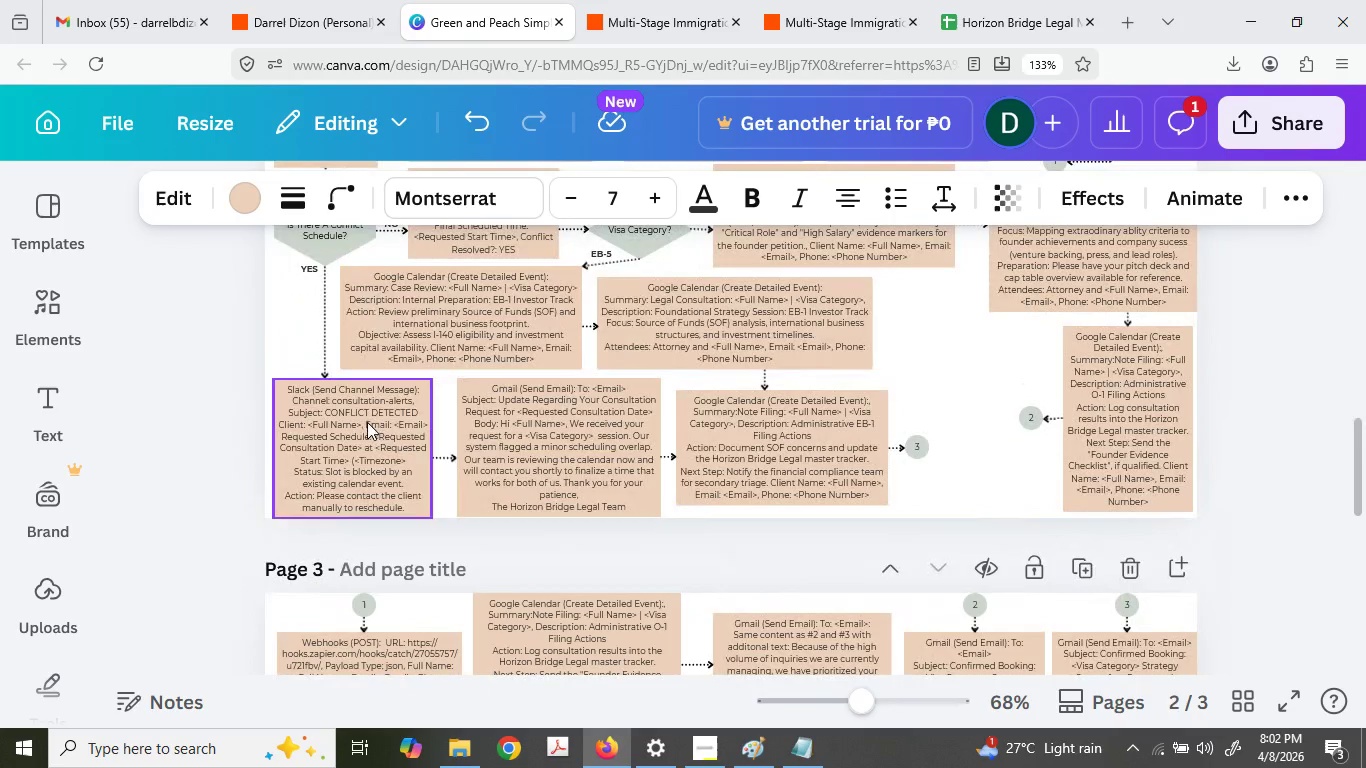 
key(Control+A)
 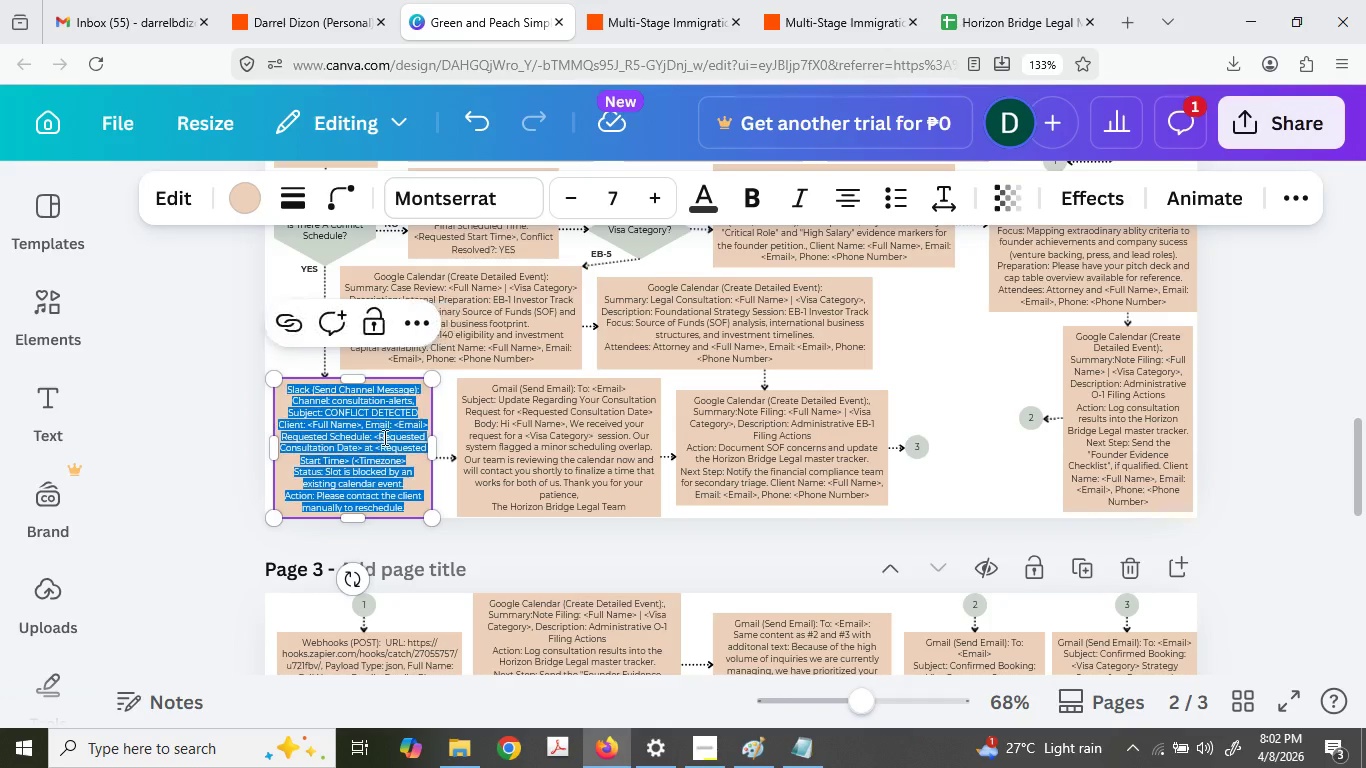 
key(Control+C)
 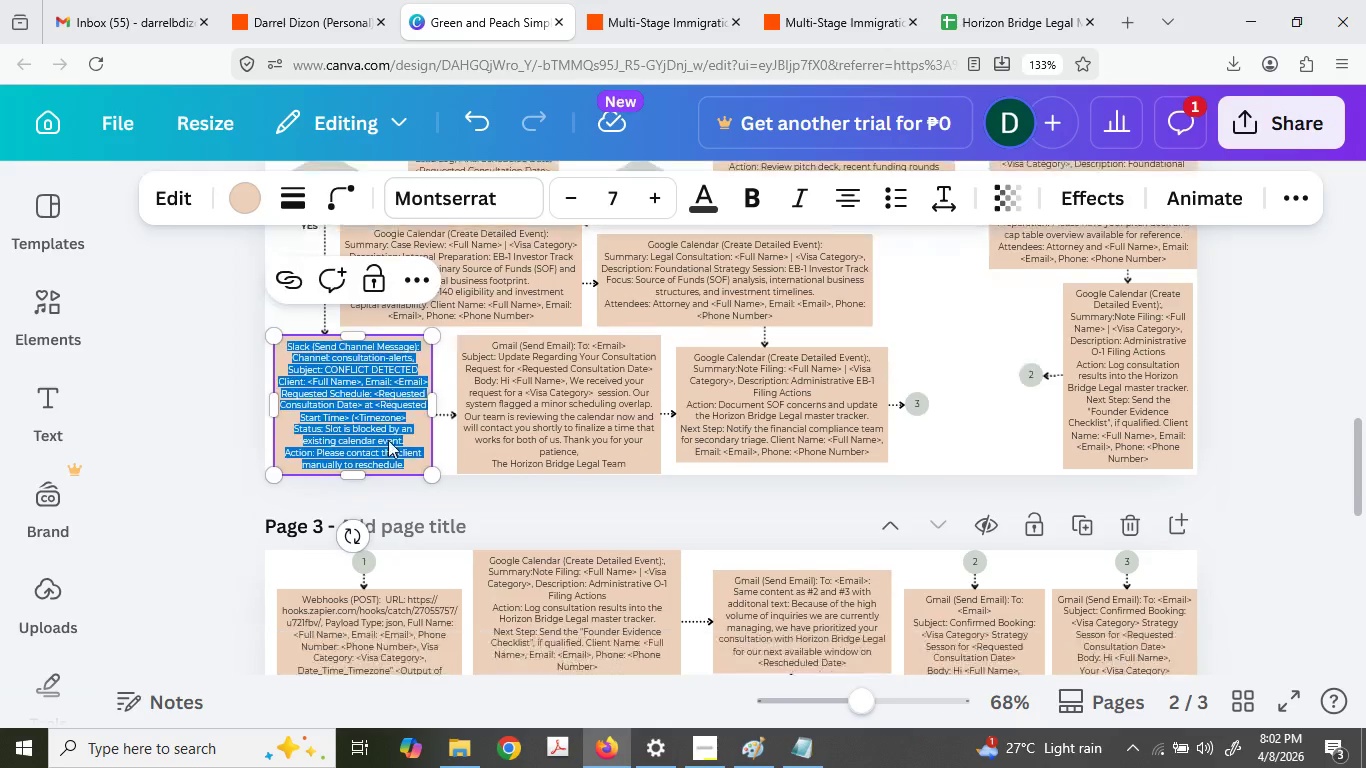 
double_click([758, 604])
 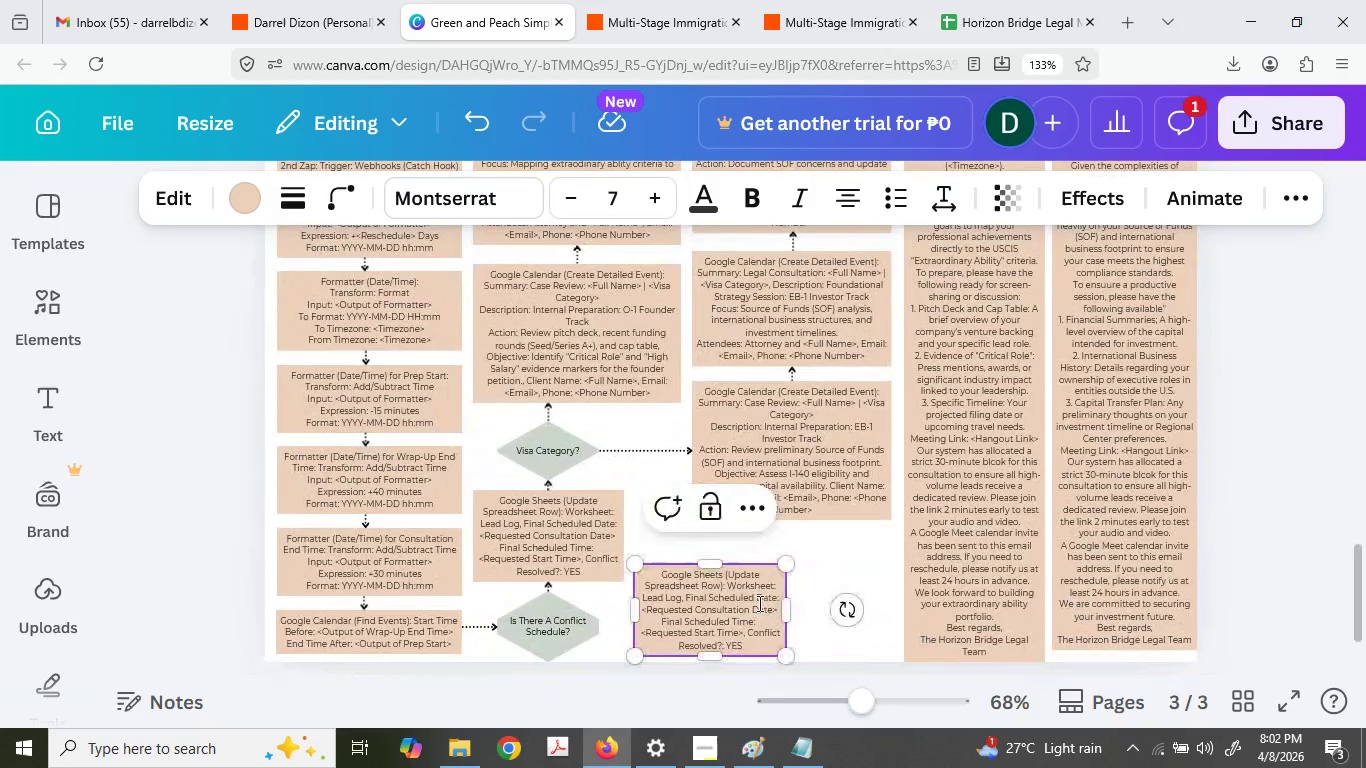 
scroll: coordinate [405, 440], scroll_direction: down, amount: 7.0
 